 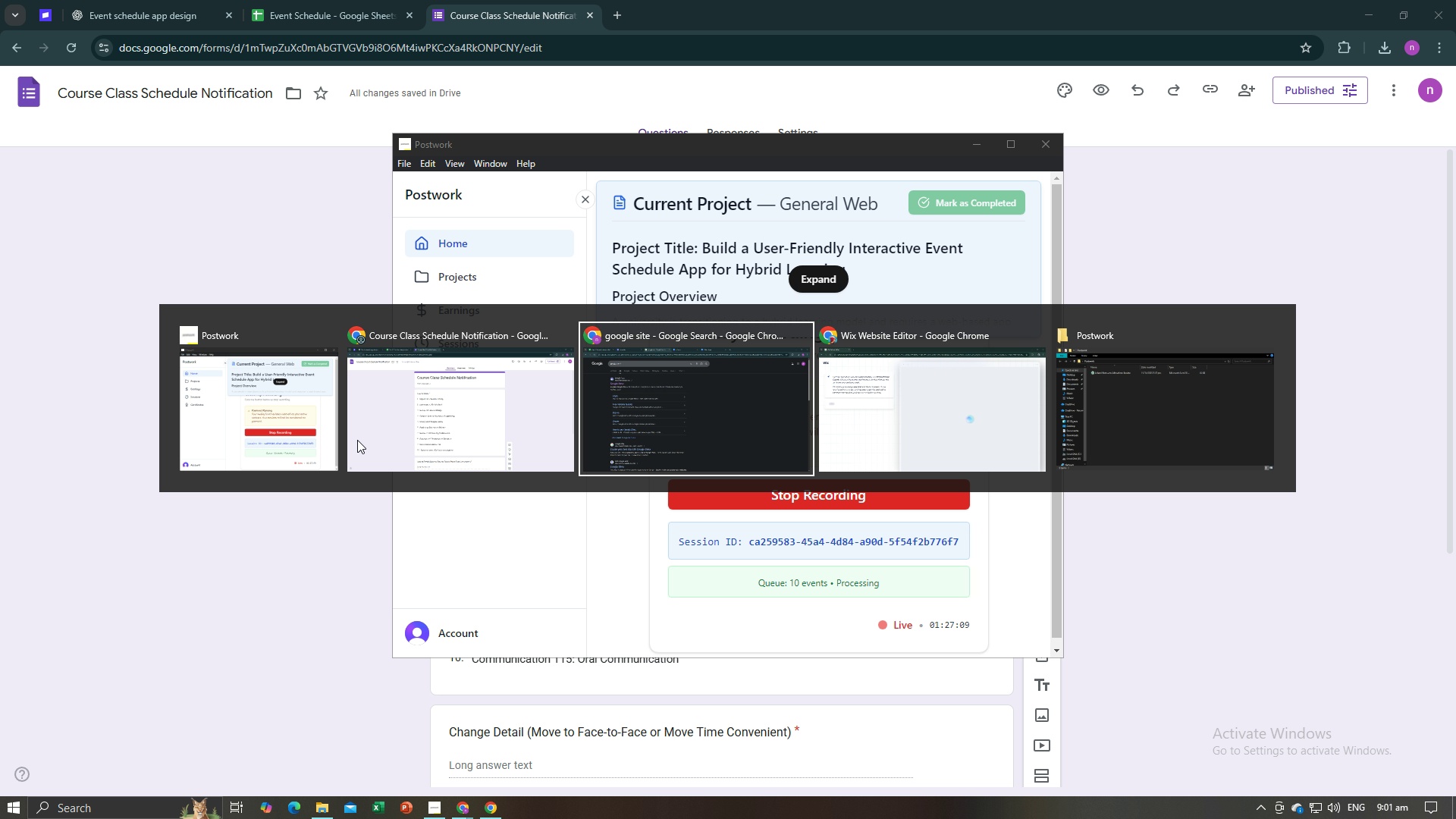 
key(Alt+Tab)
 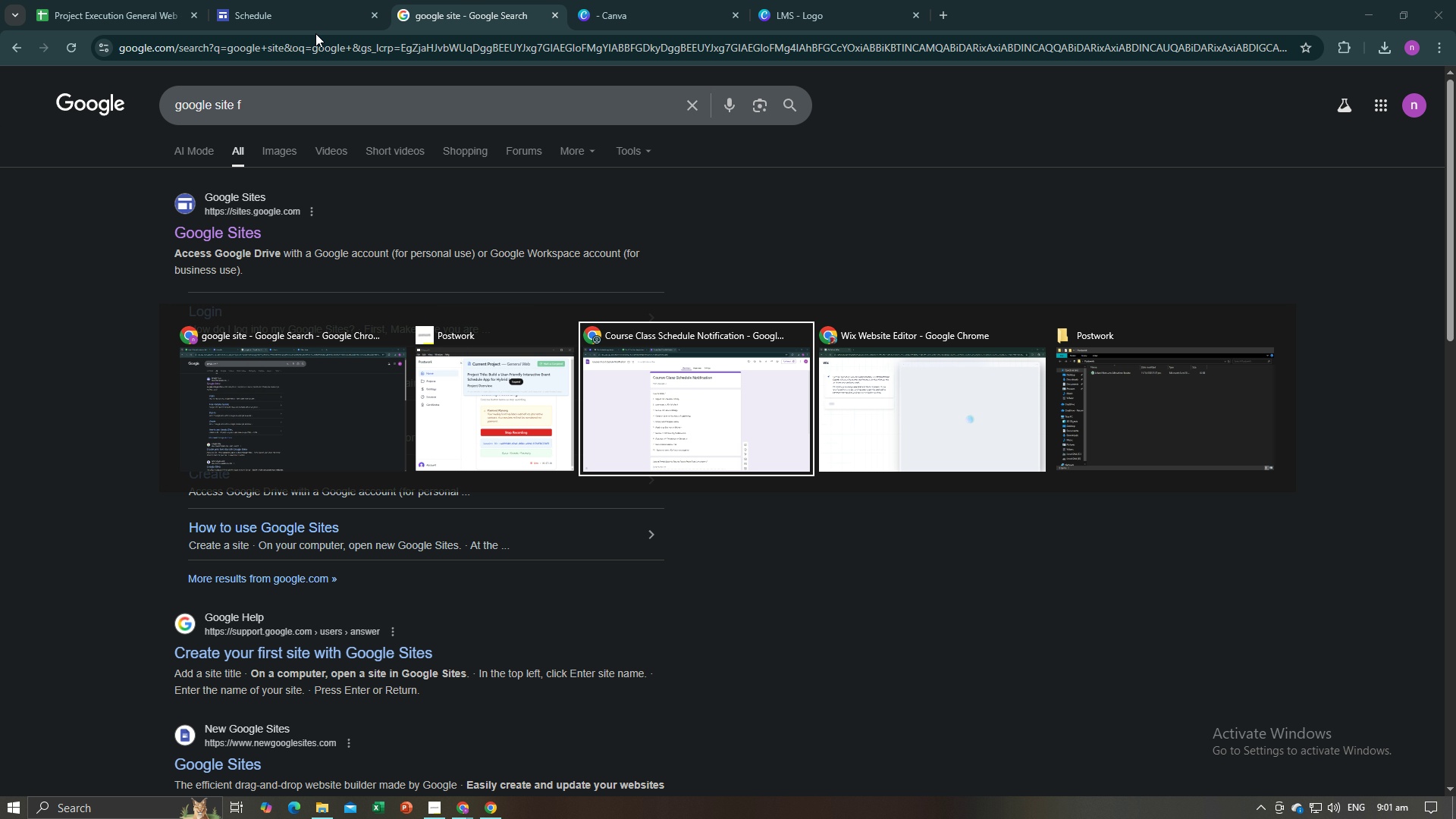 
key(Alt+Tab)
 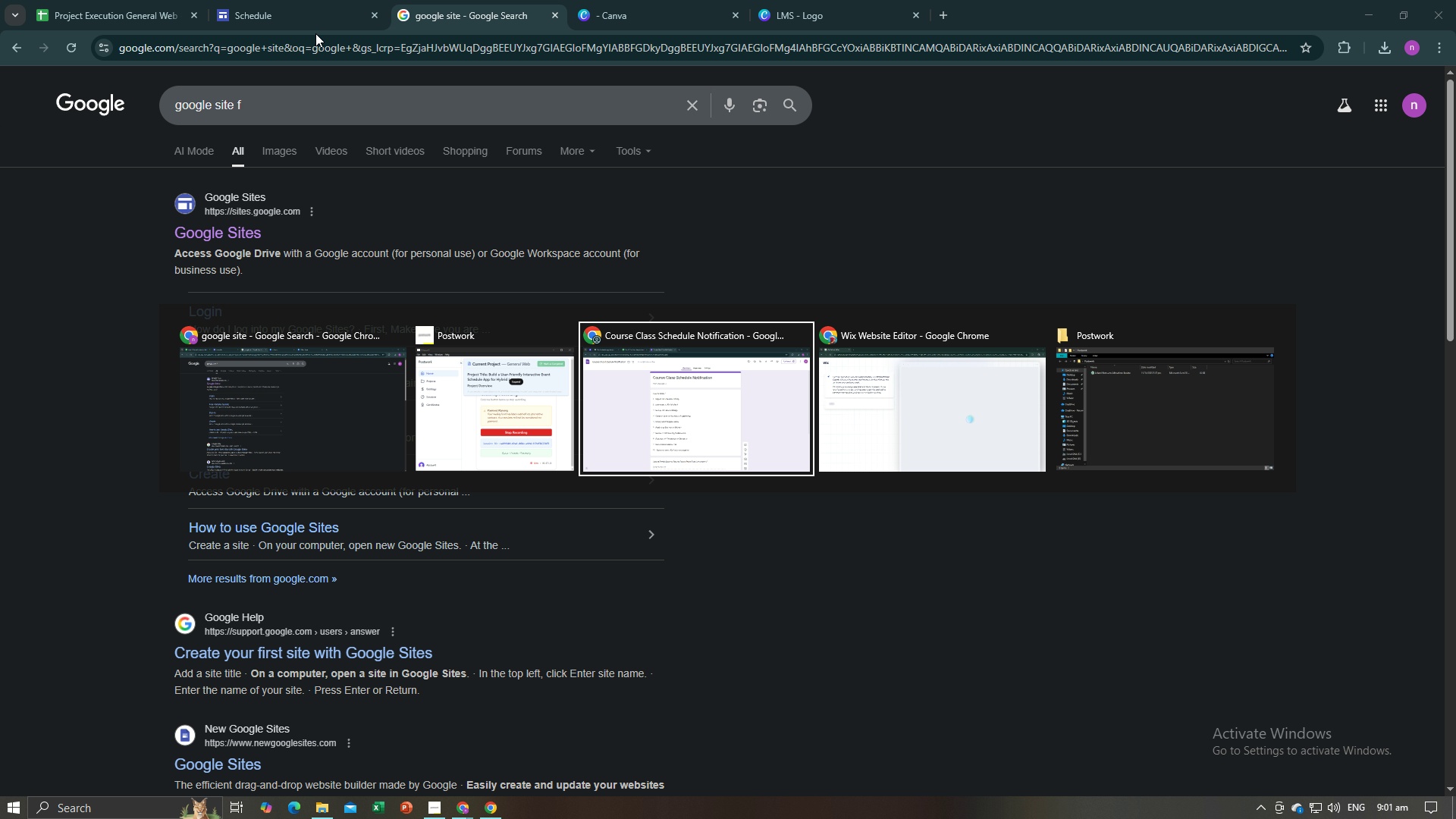 
key(Alt+Tab)
 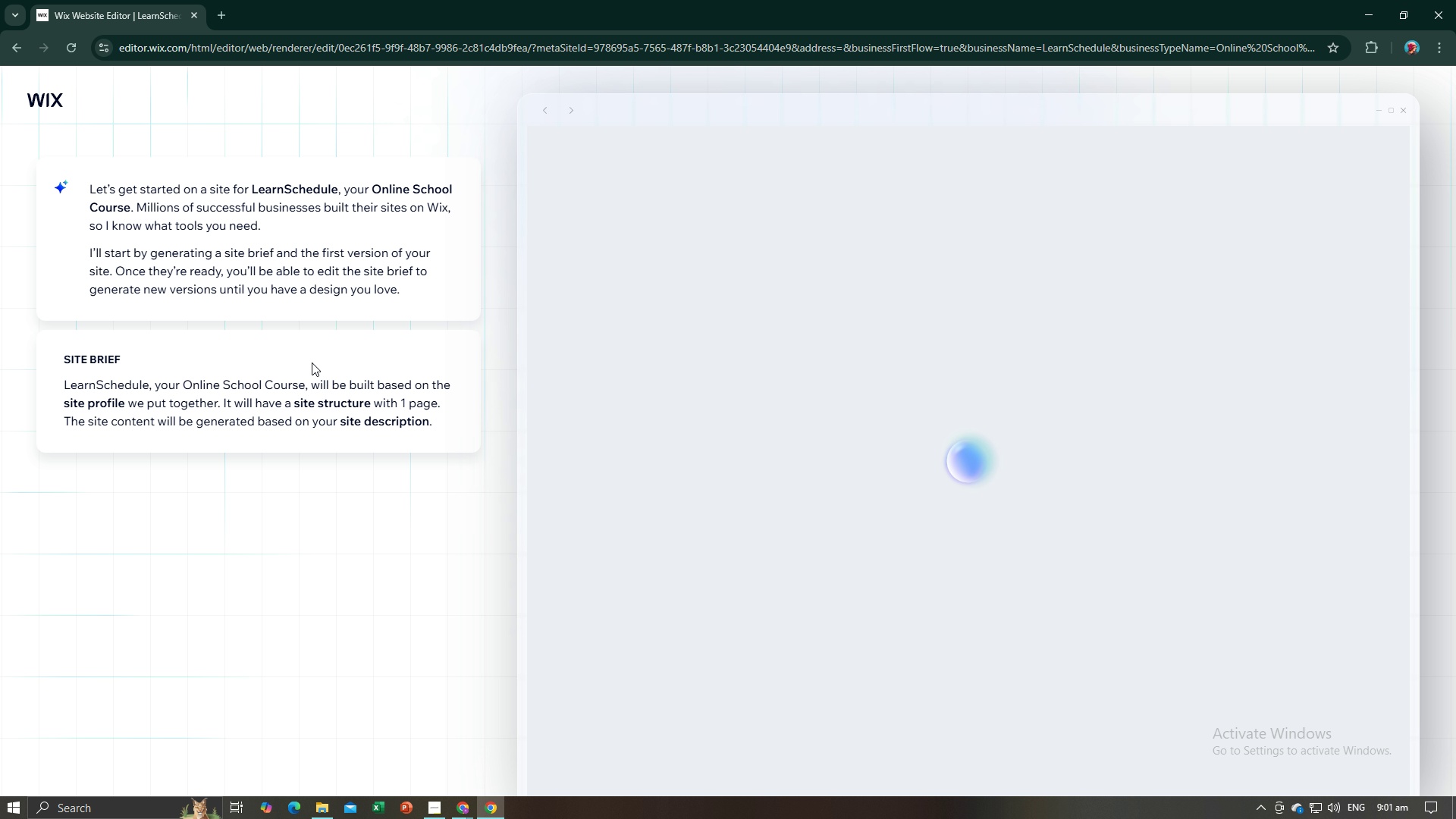 
wait(17.35)
 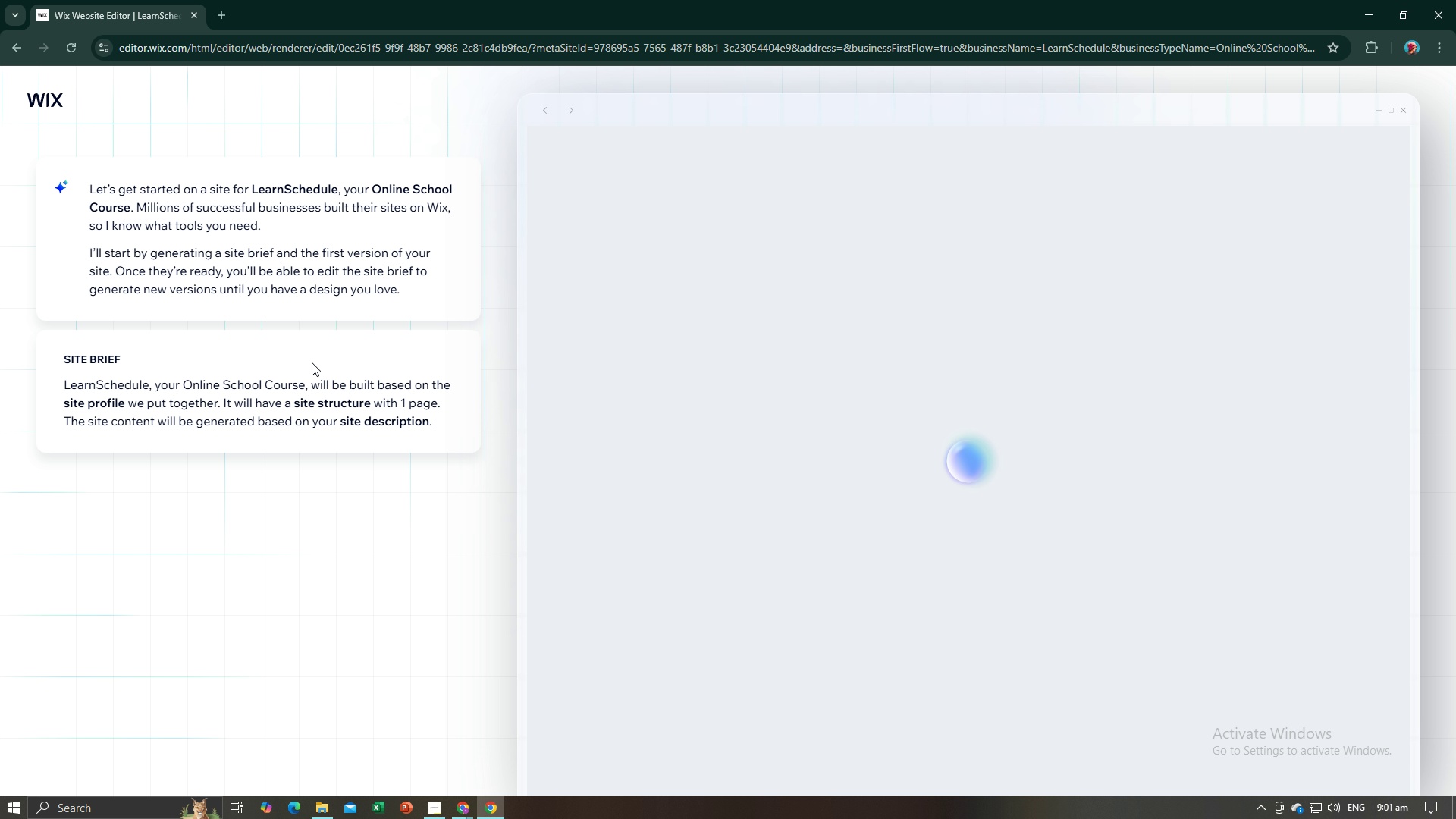 
scroll: coordinate [346, 451], scroll_direction: down, amount: 2.0
 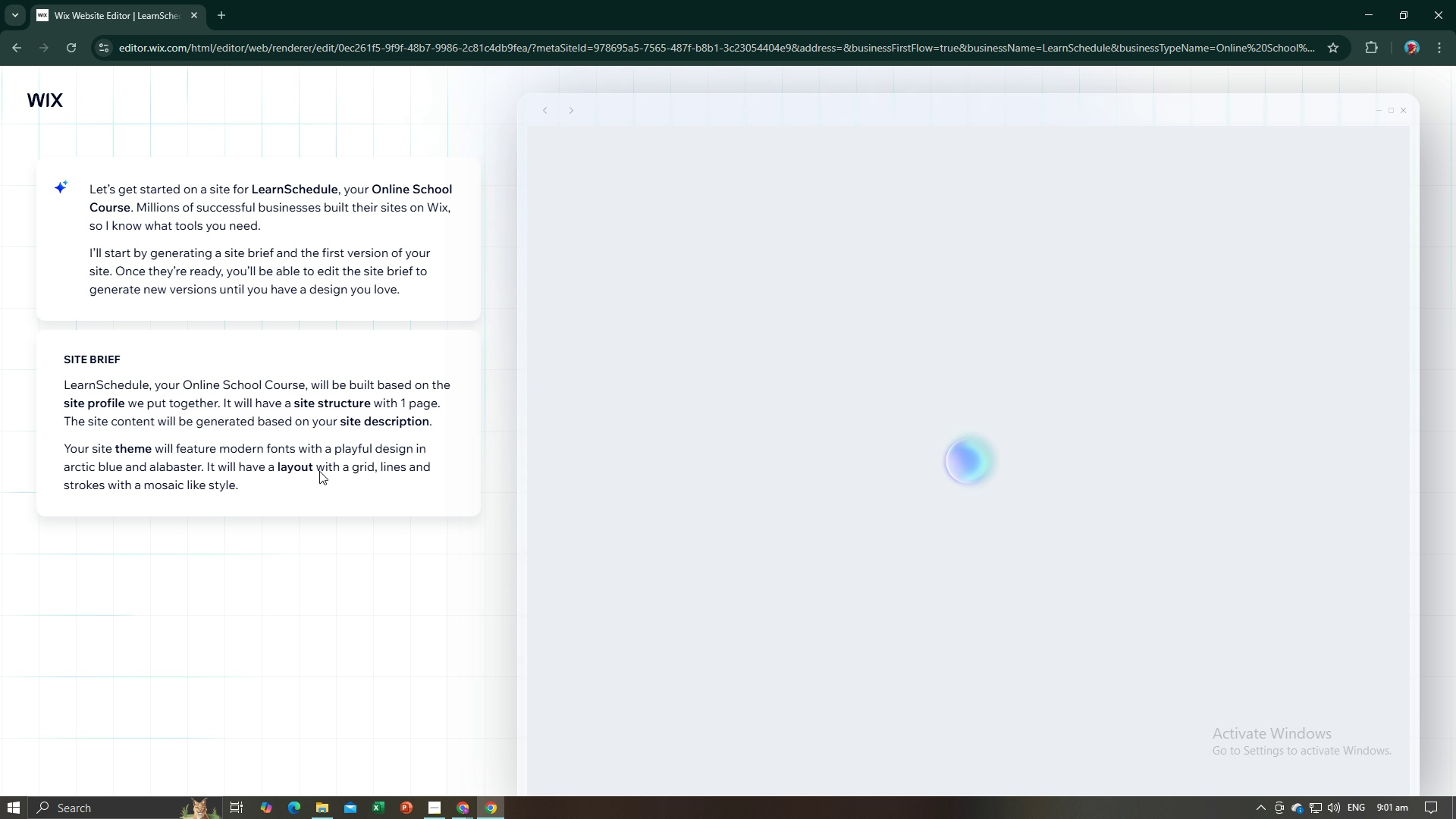 
left_click([312, 477])
 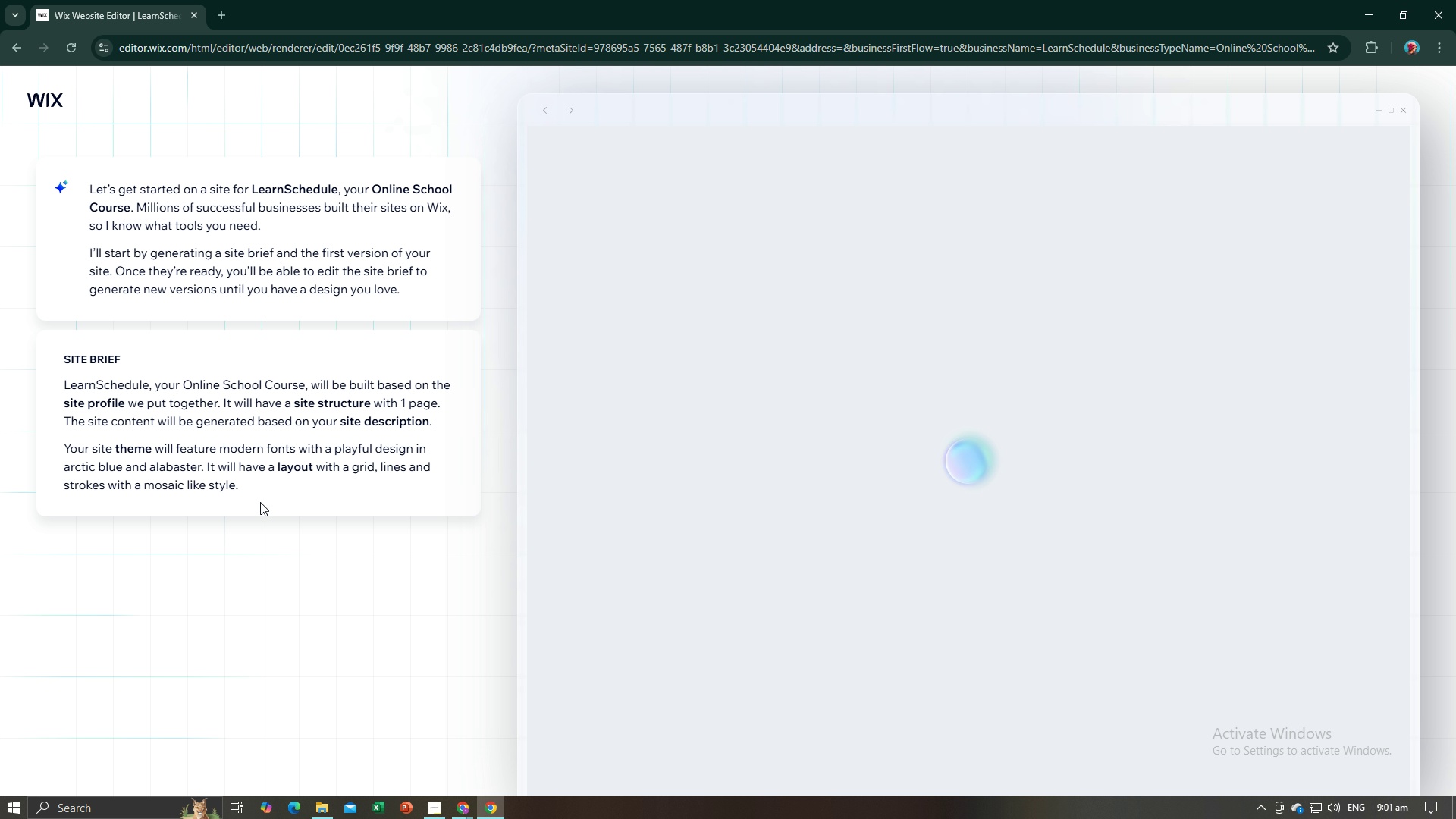 
left_click([255, 496])
 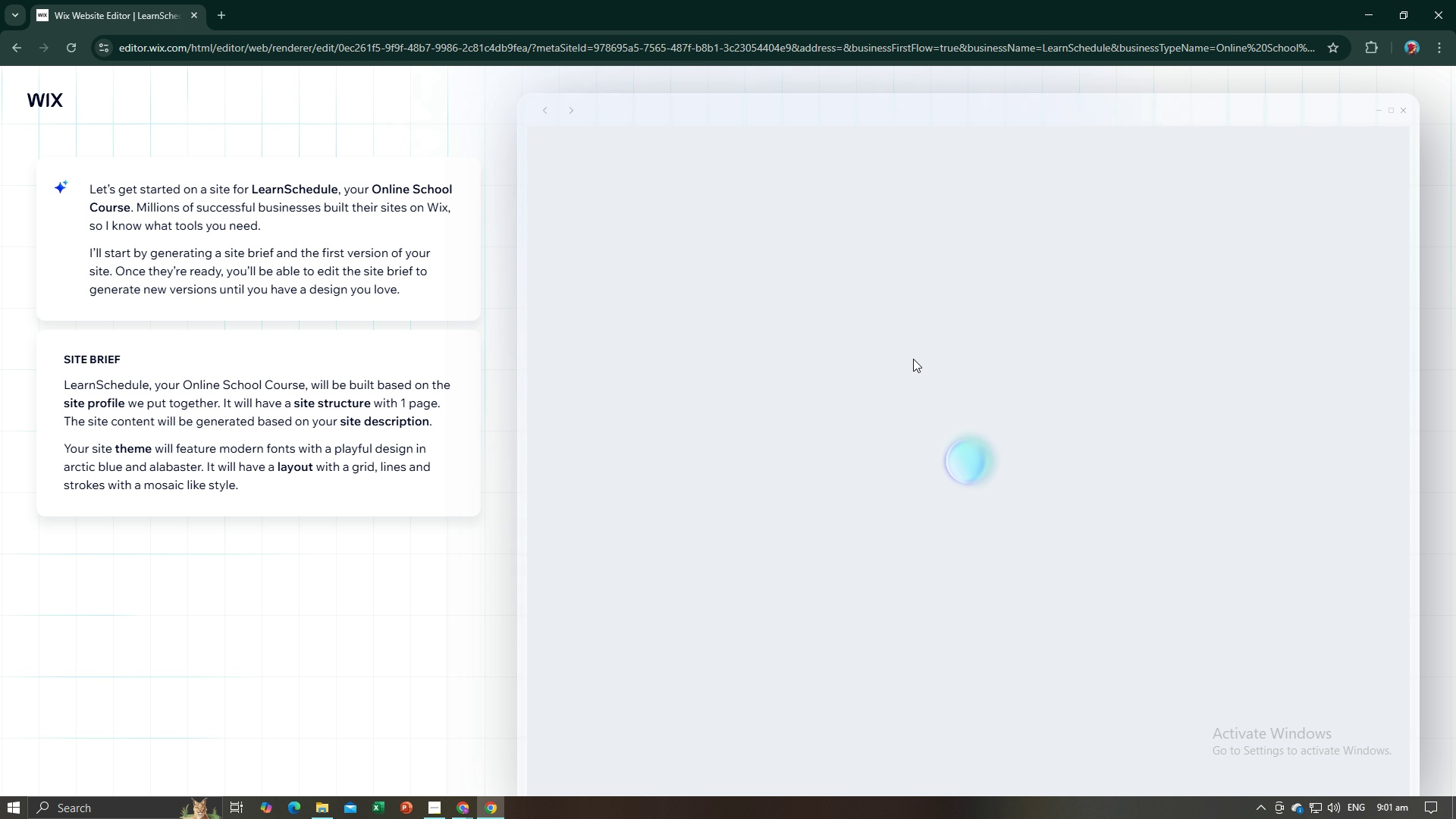 
wait(17.1)
 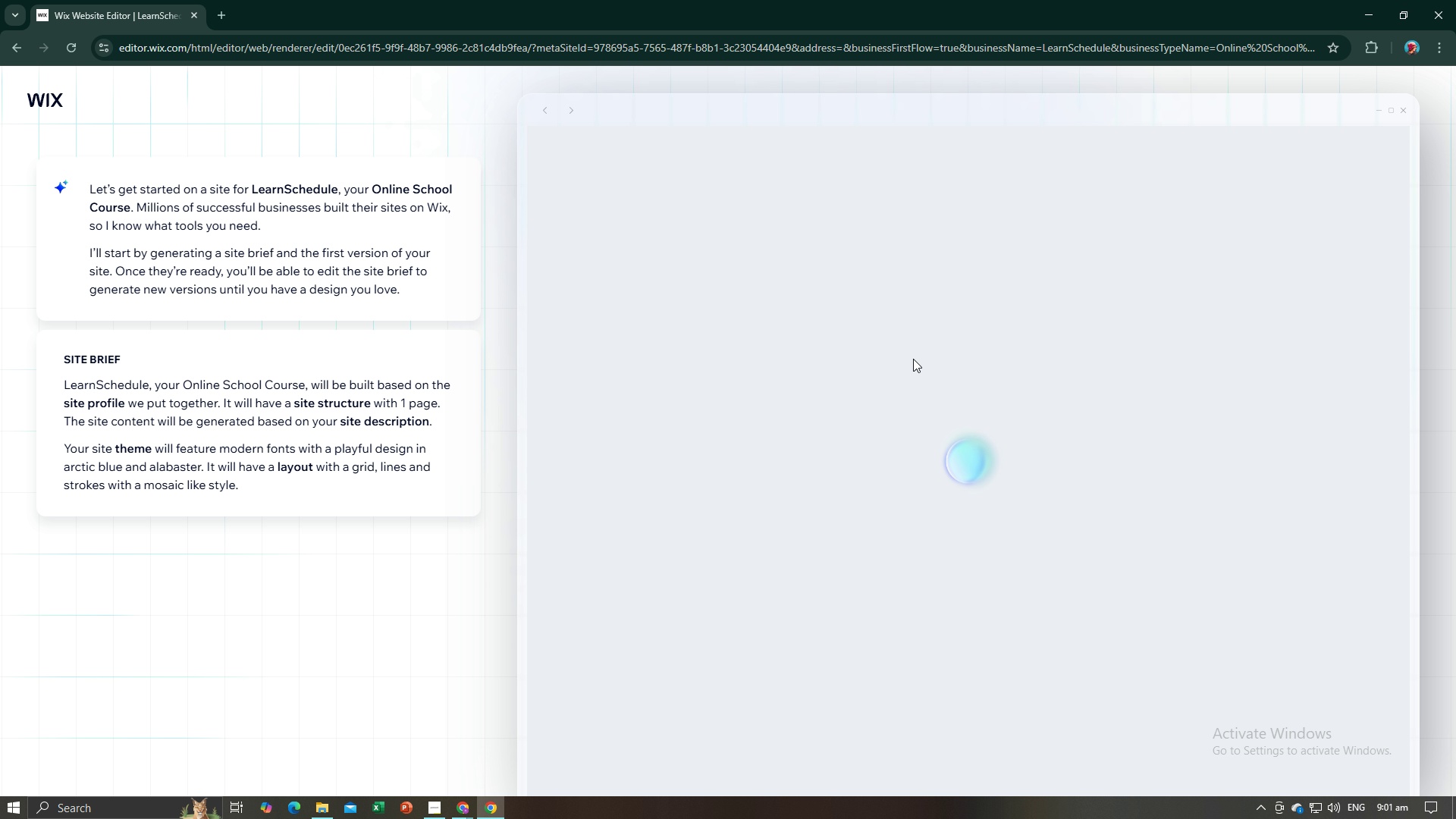 
key(Alt+AltLeft)
 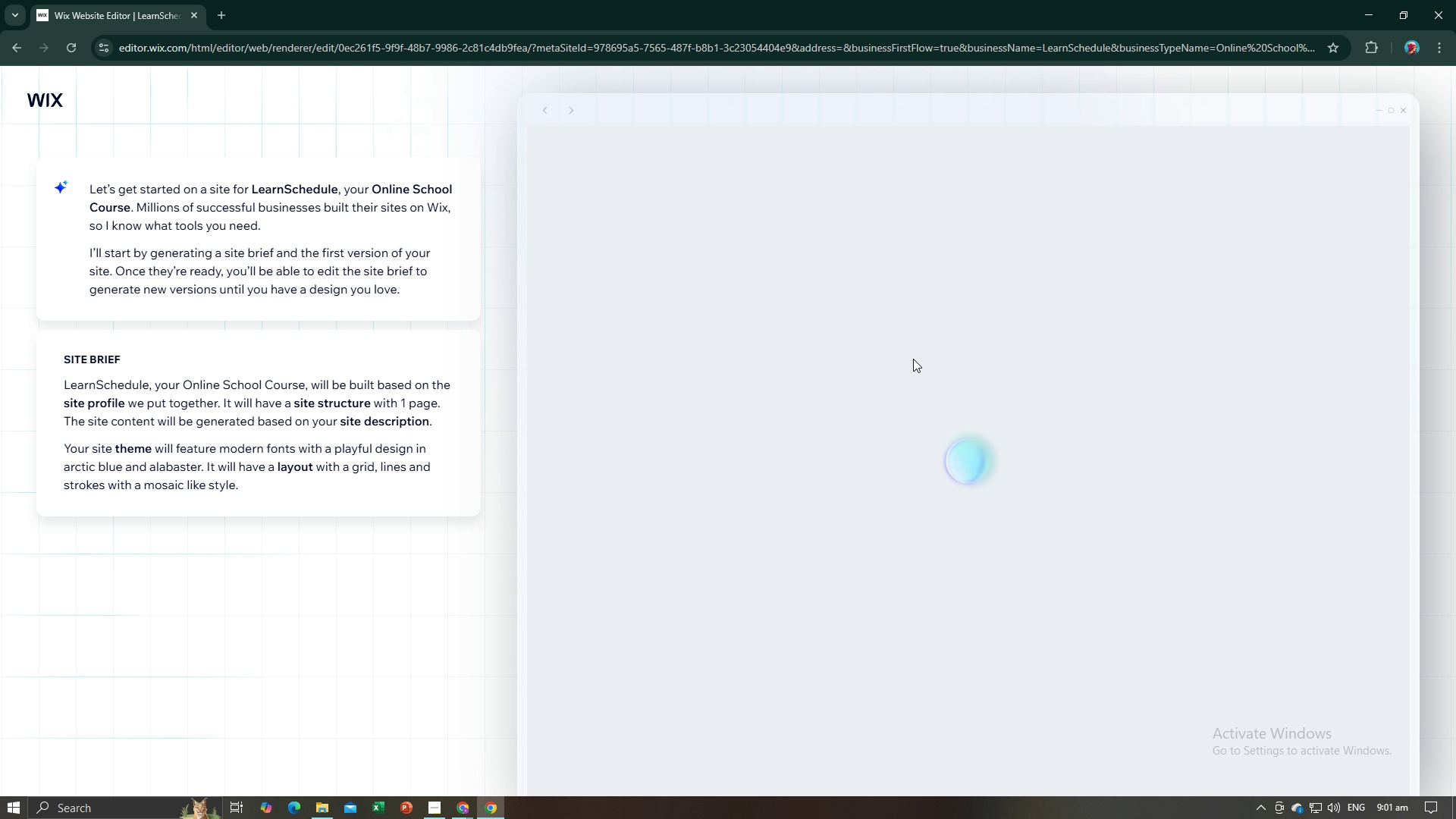 
key(Alt+Tab)
 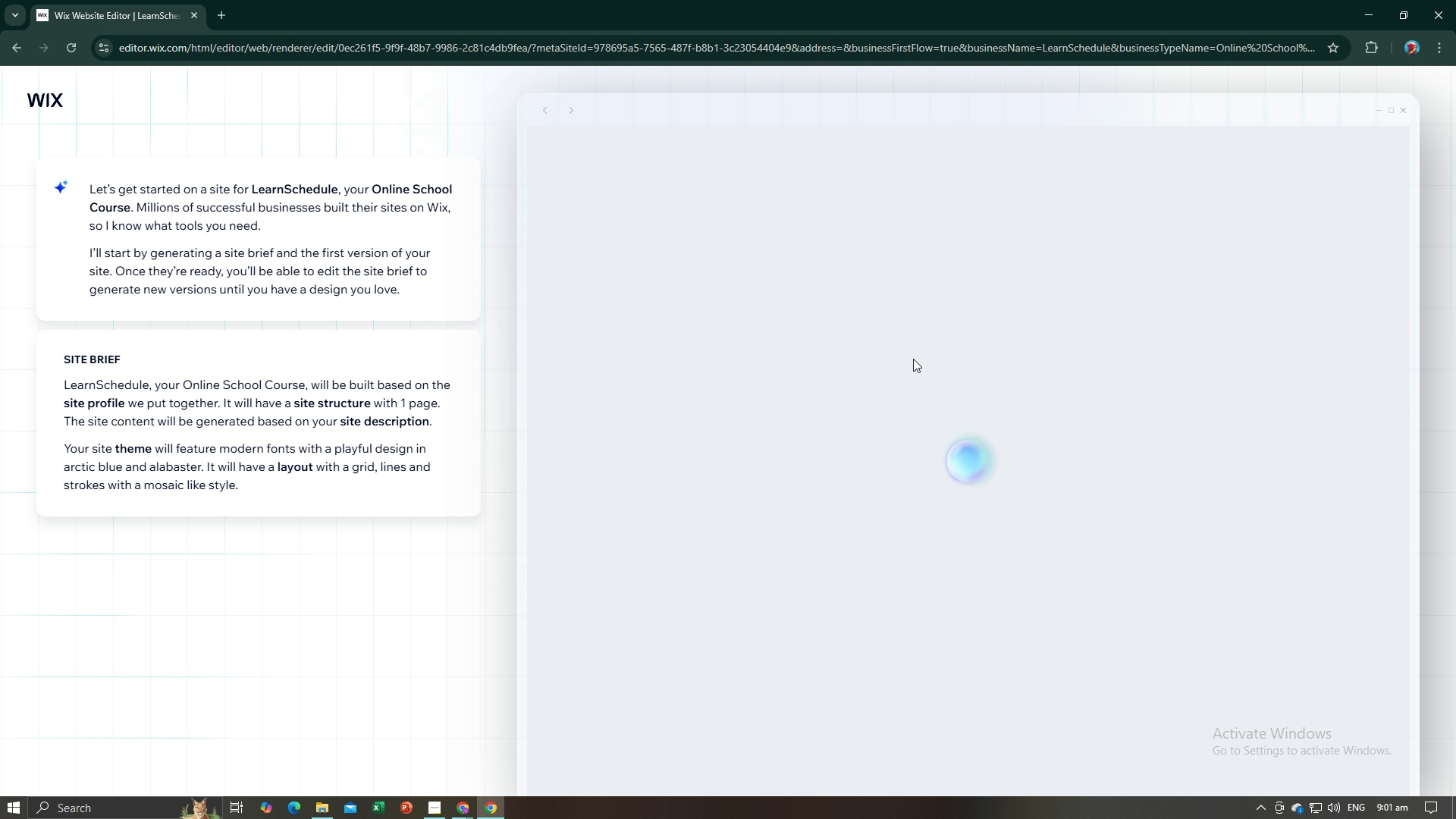 
key(Alt+AltLeft)
 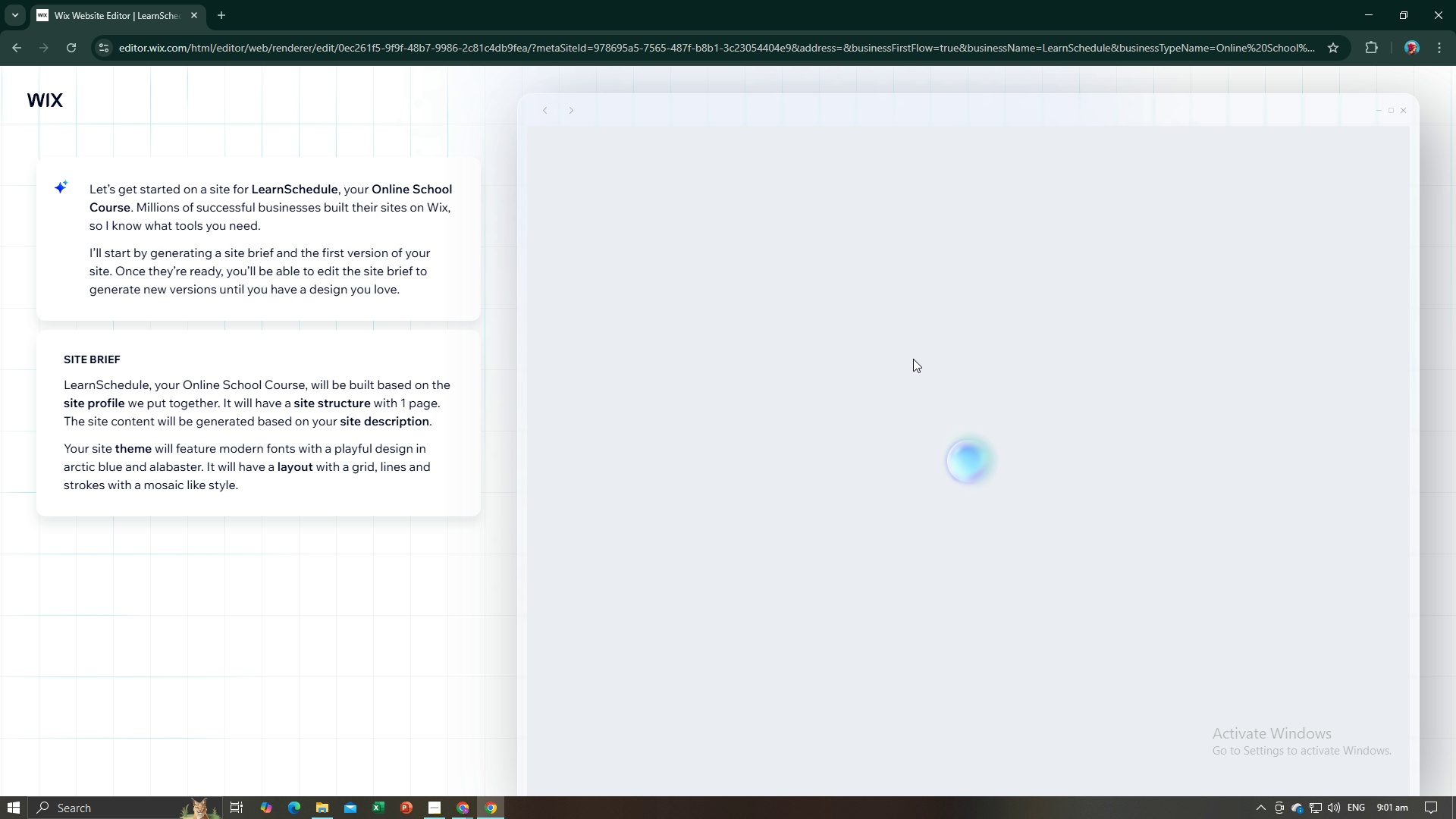 
left_click([131, 222])
 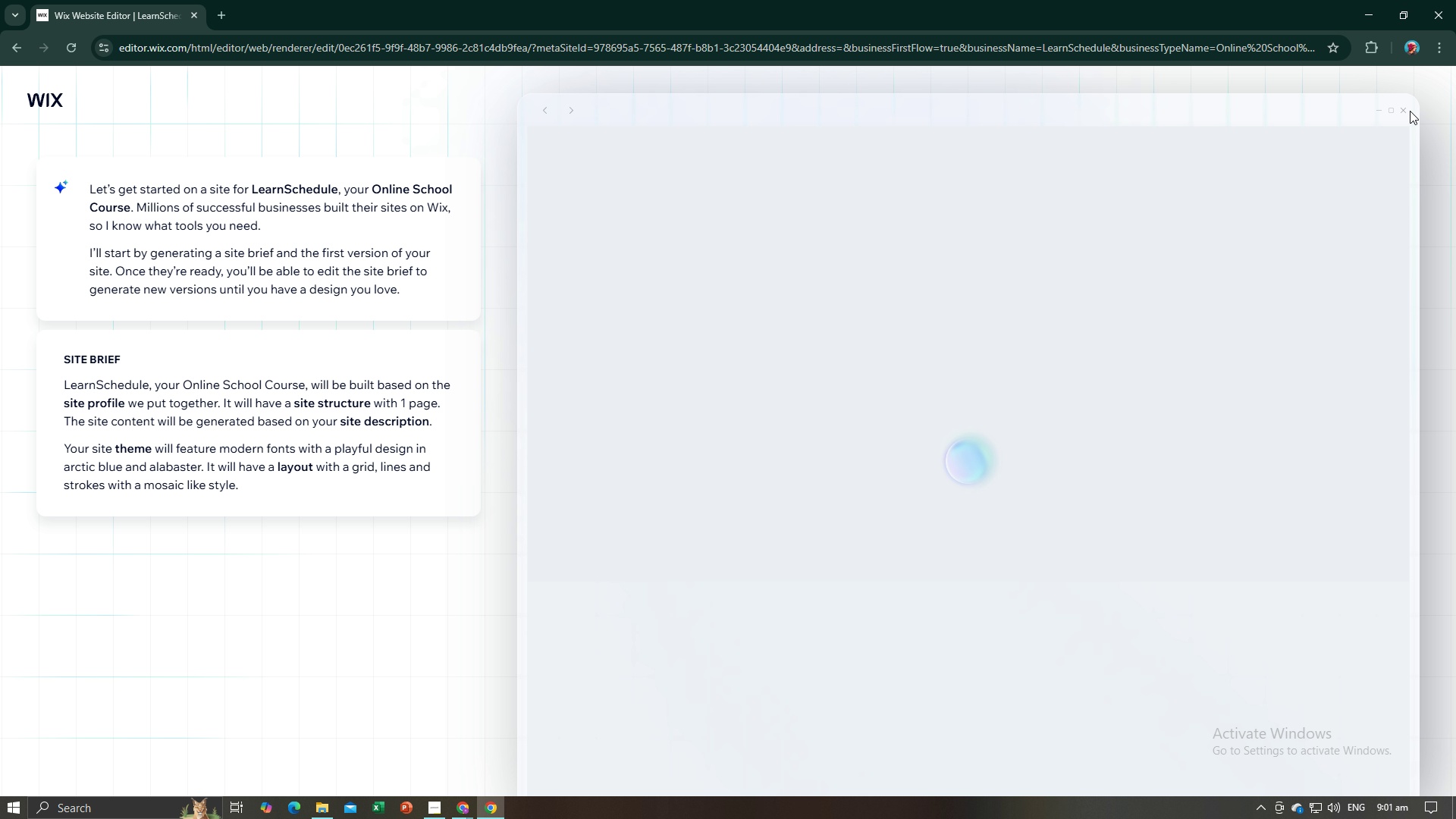 
double_click([1406, 111])
 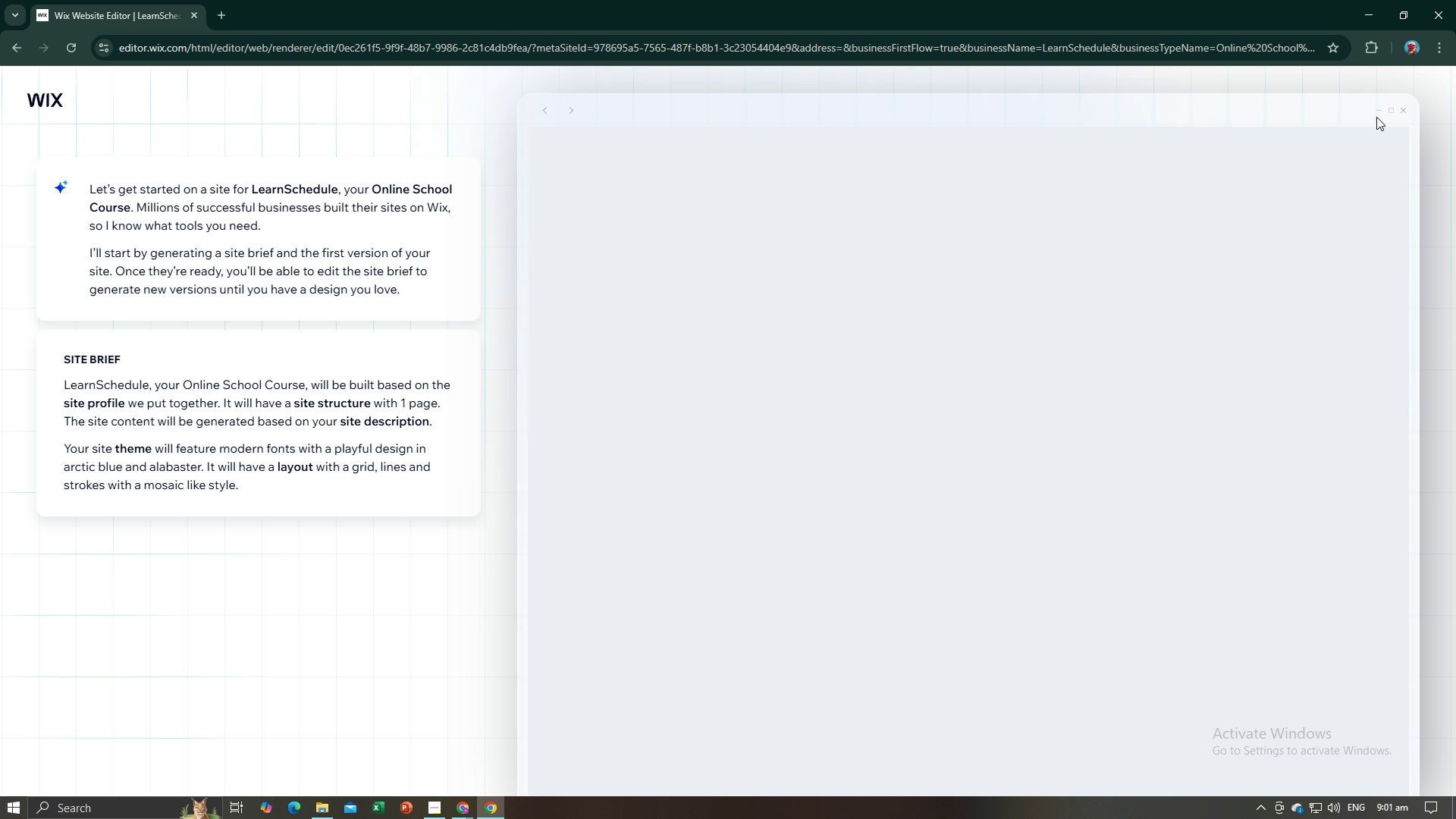 
triple_click([1376, 117])
 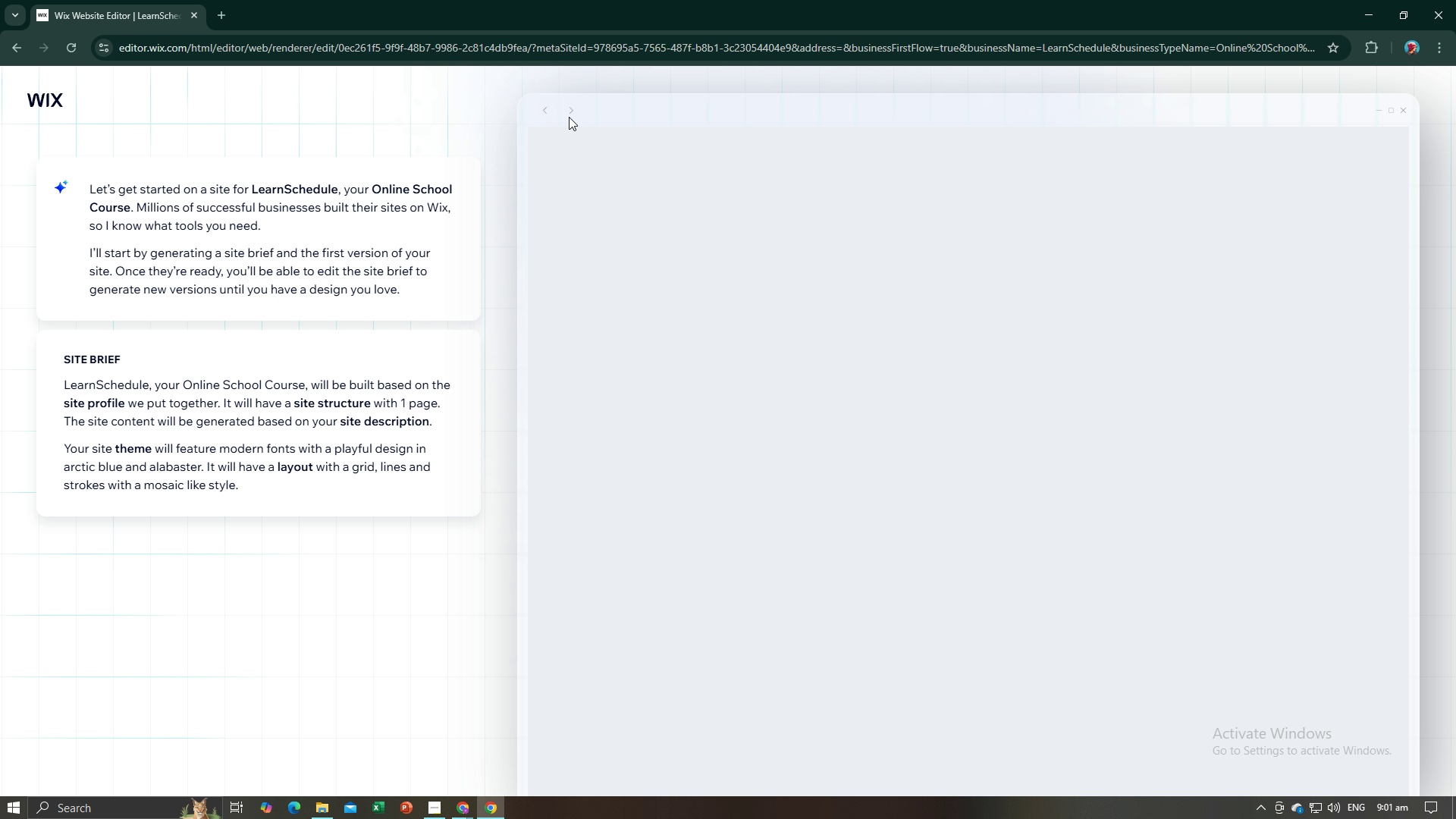 
double_click([569, 117])
 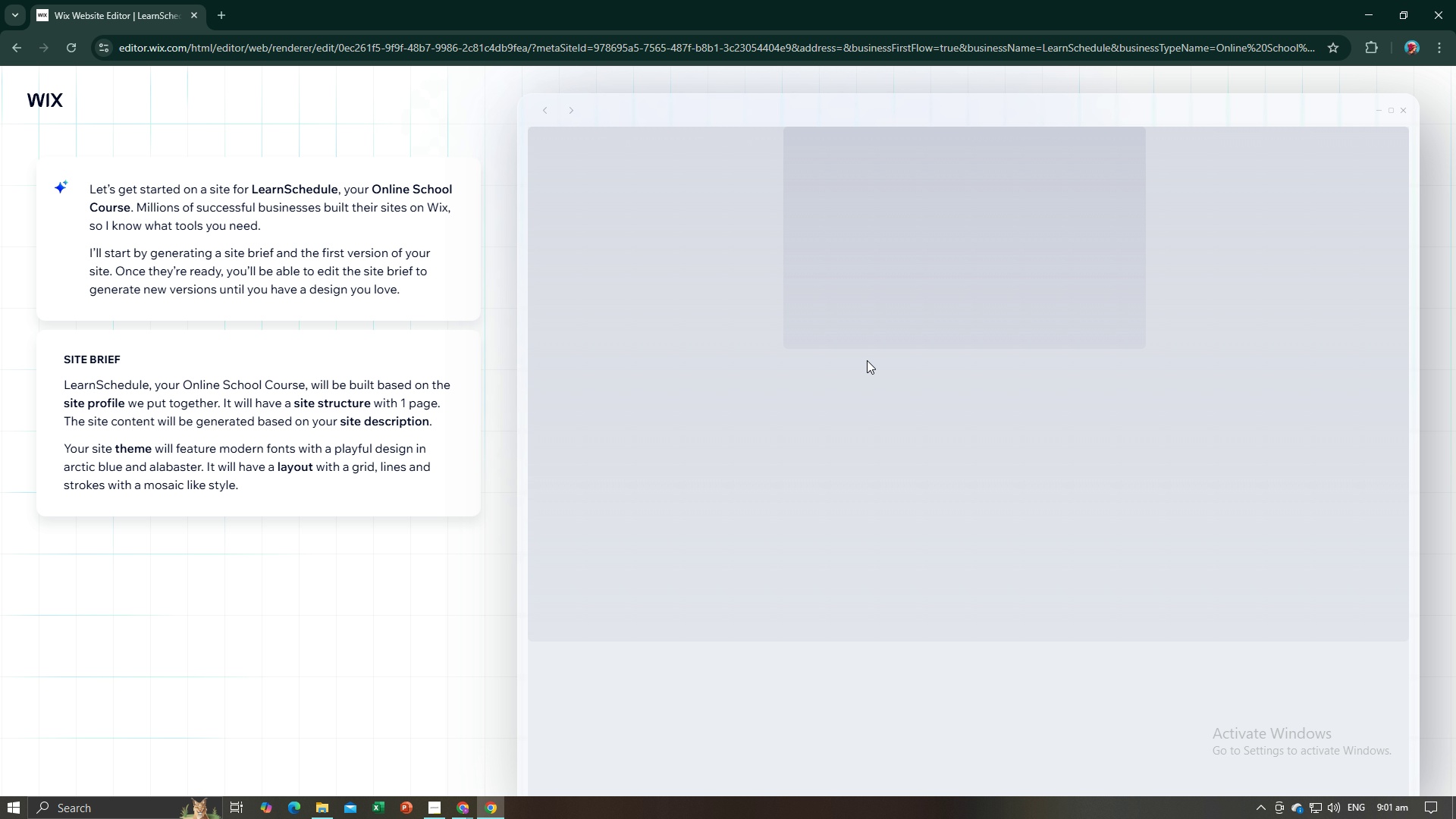 
scroll: coordinate [868, 485], scroll_direction: up, amount: 6.0
 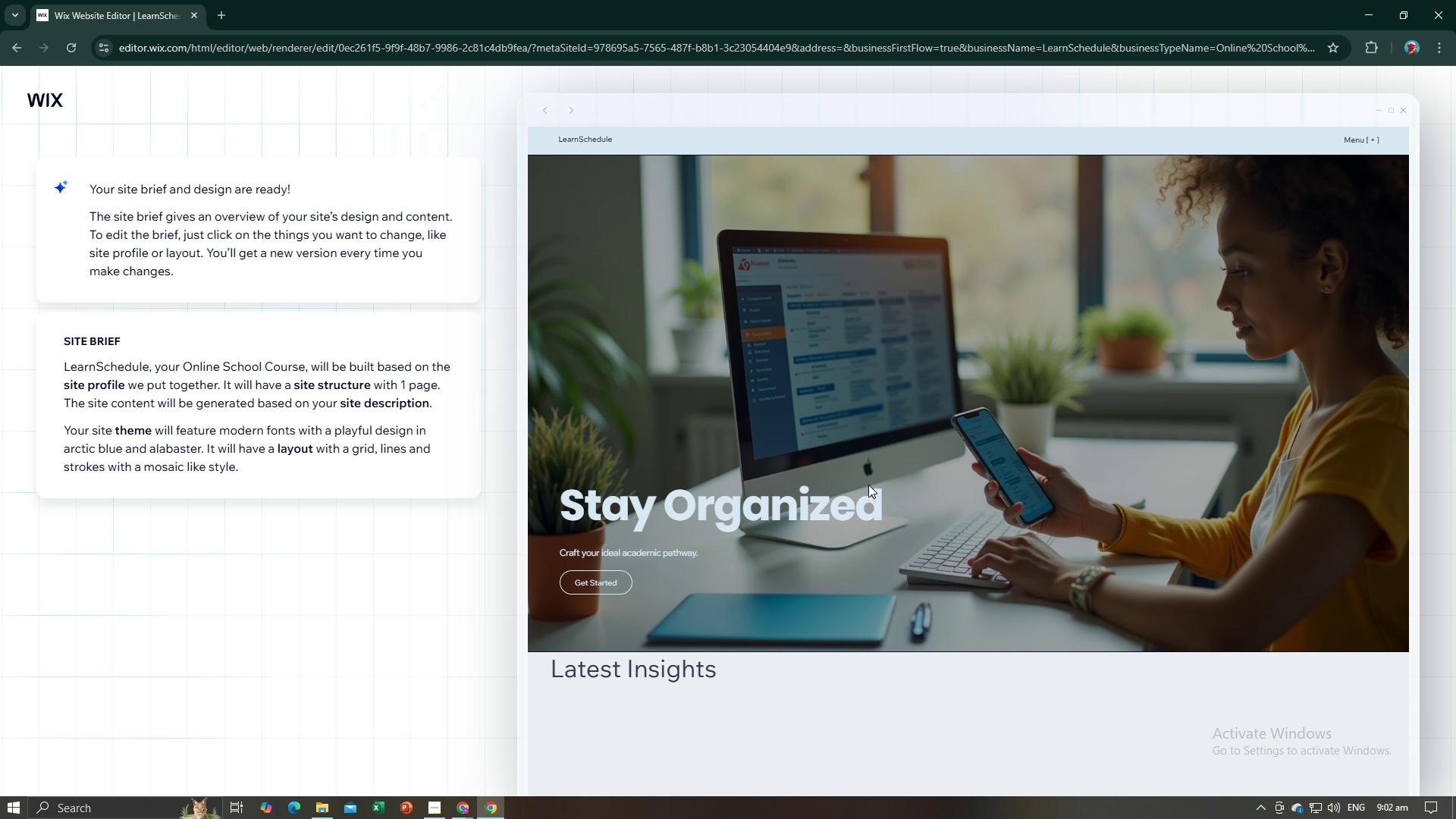 
wait(5.22)
 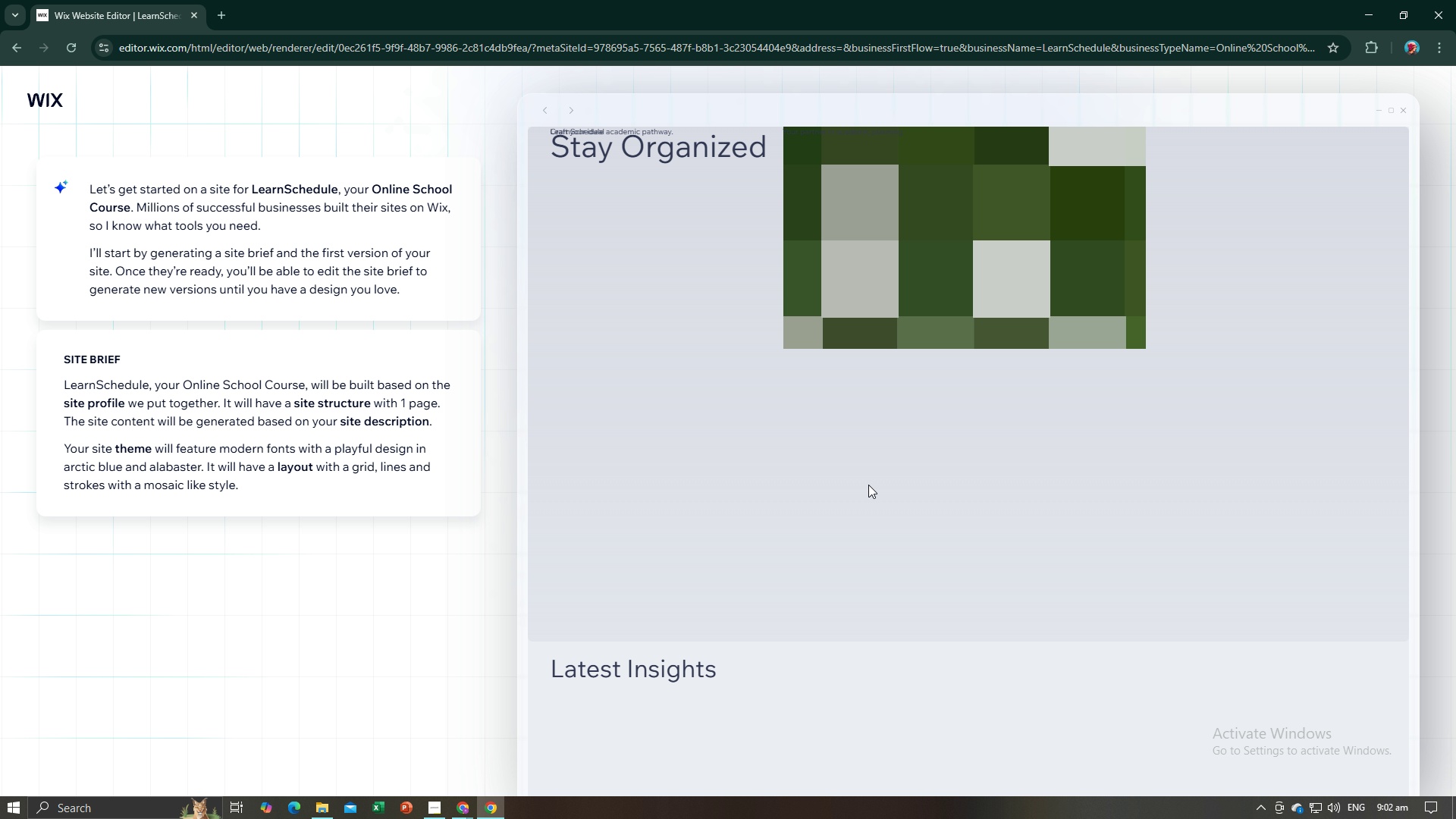 
scroll: coordinate [817, 539], scroll_direction: down, amount: 15.0
 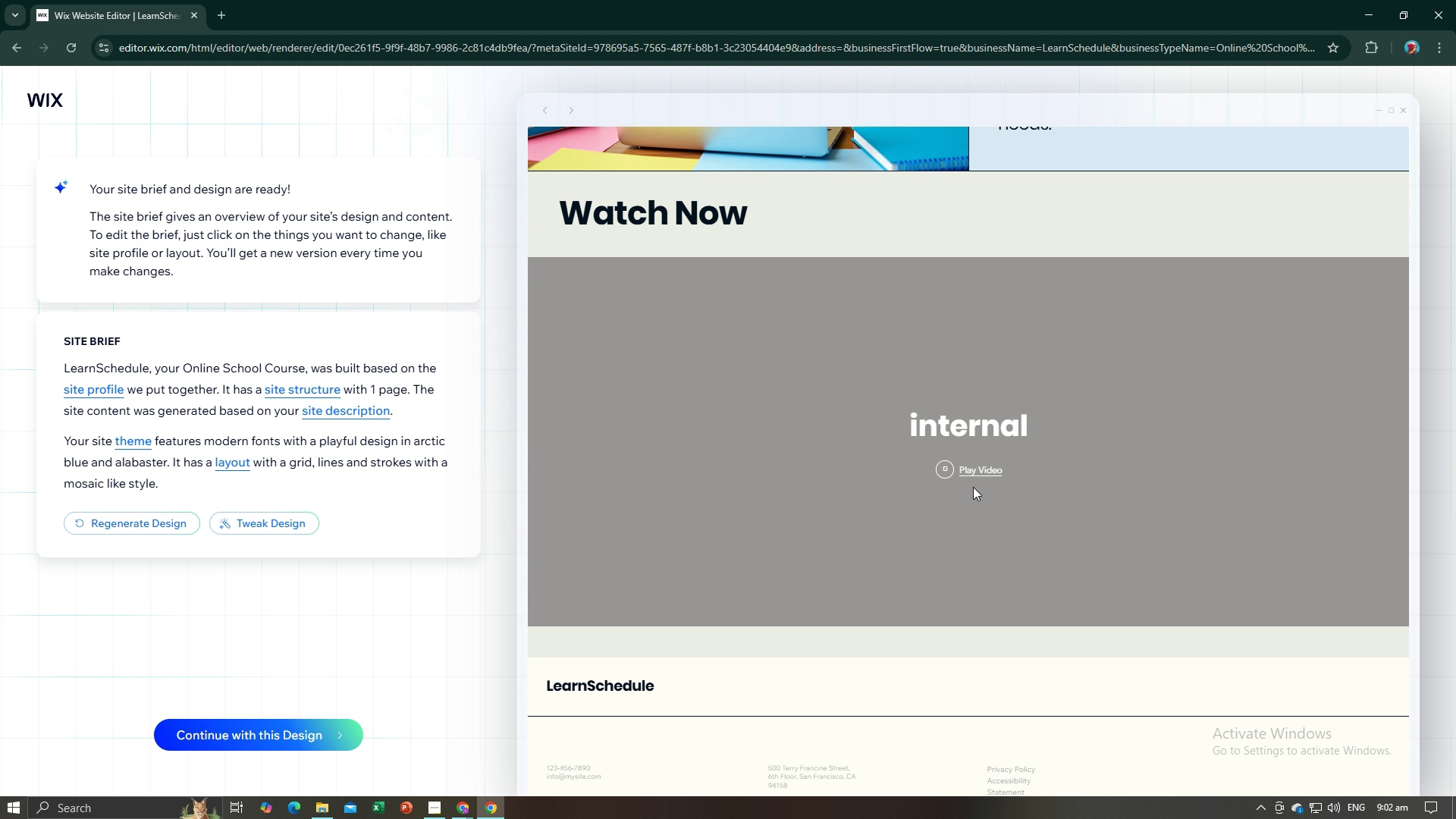 
left_click([860, 463])
 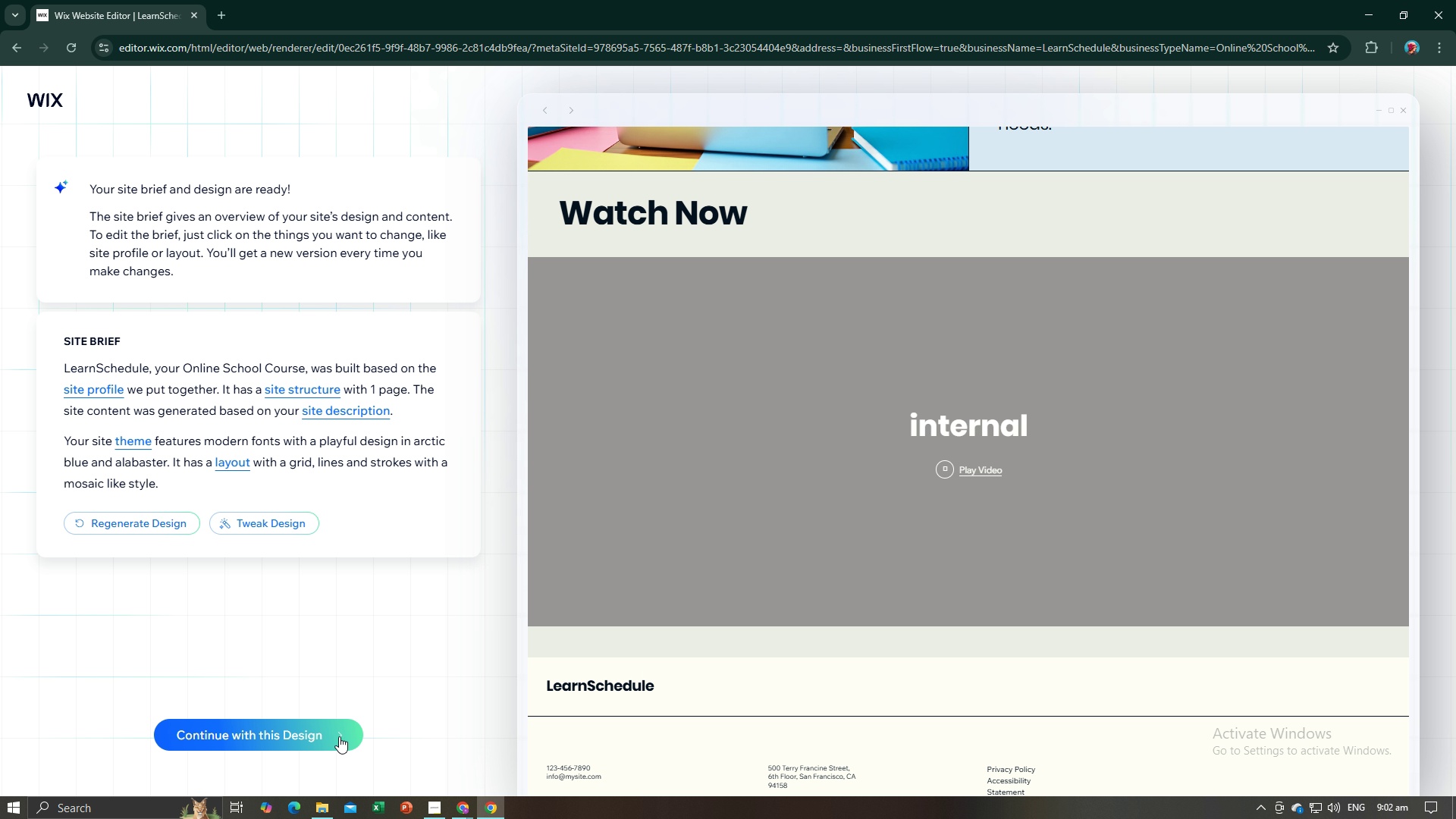 
left_click([339, 736])
 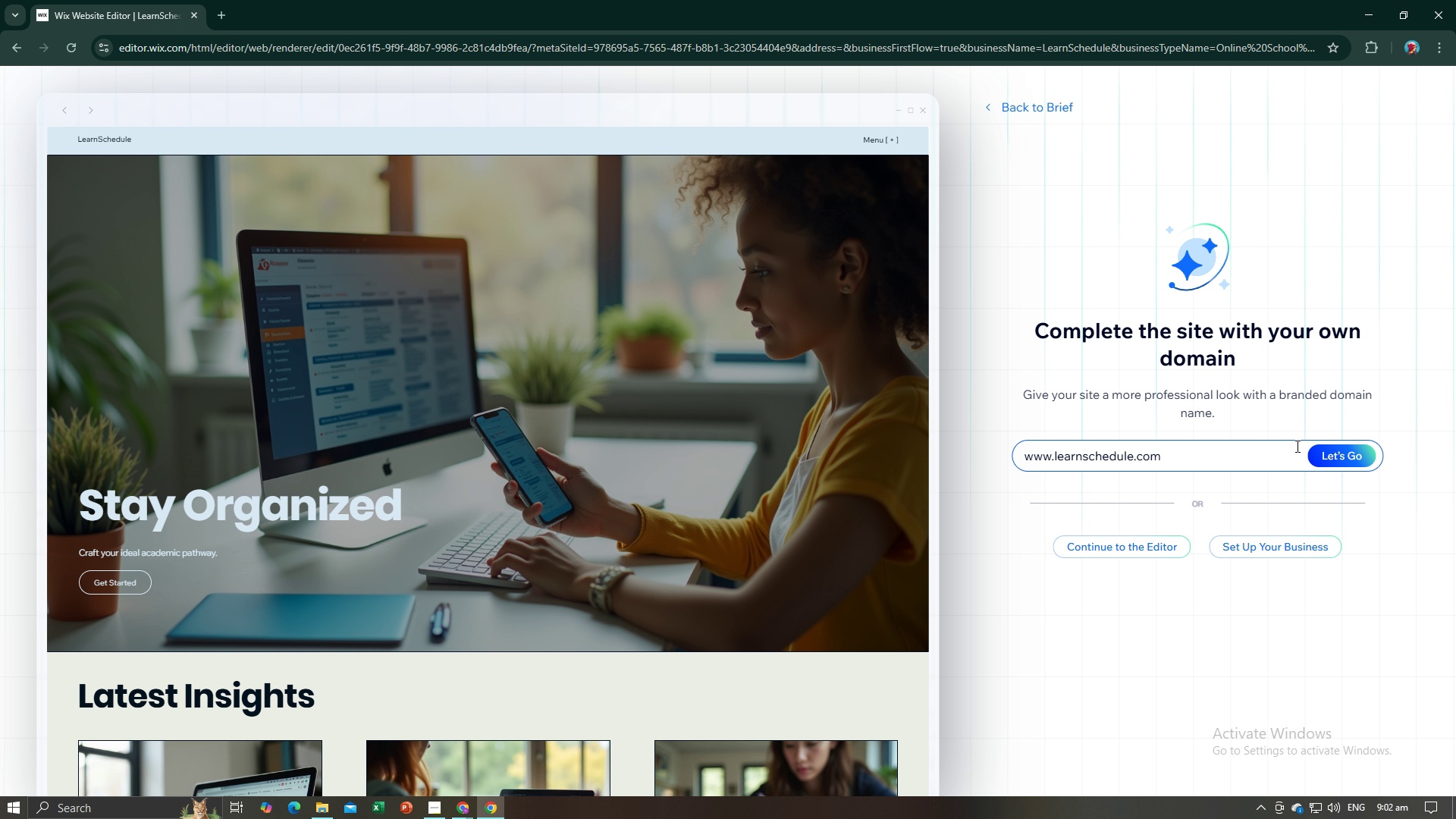 
left_click([1325, 456])
 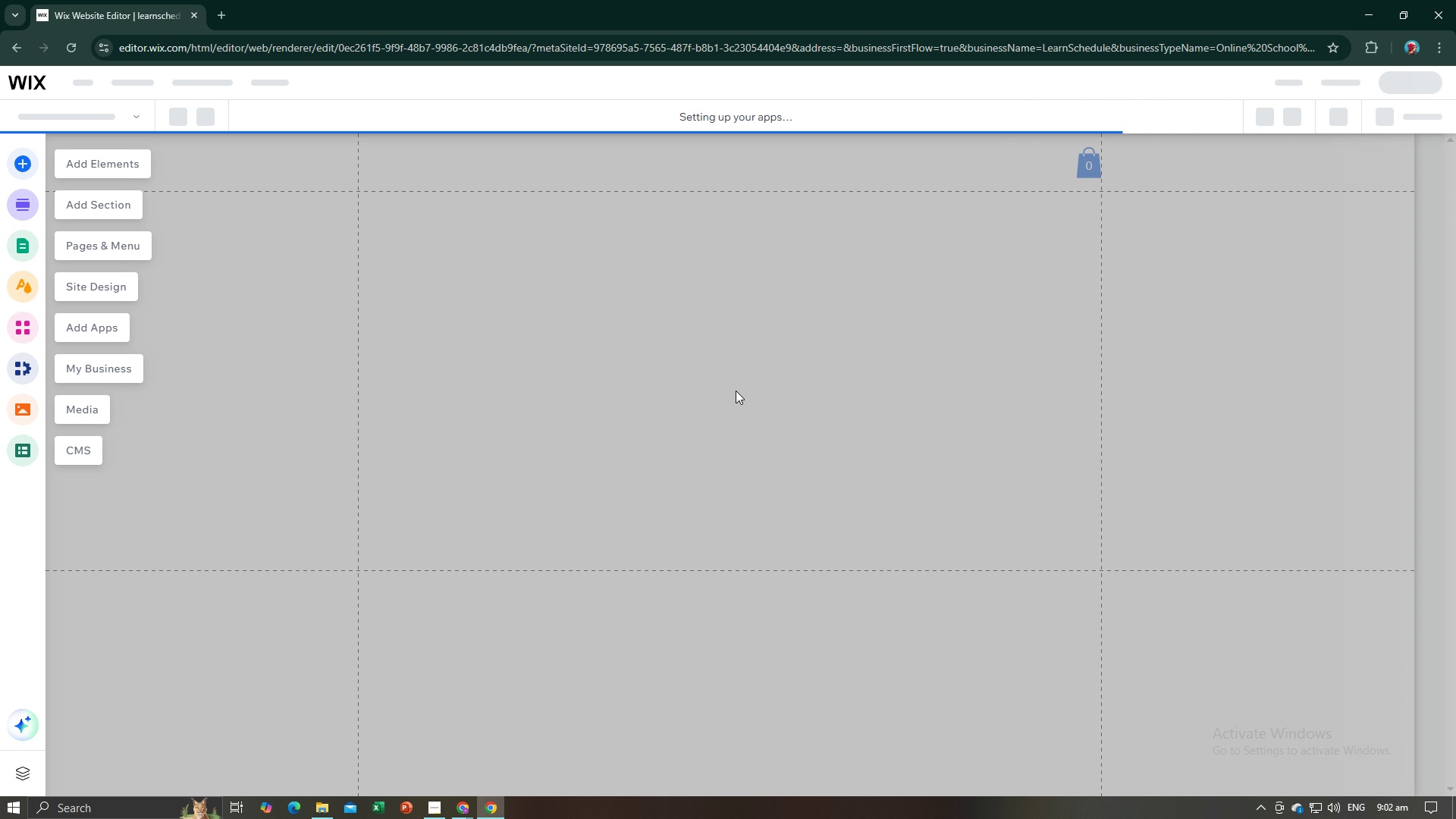 
wait(35.44)
 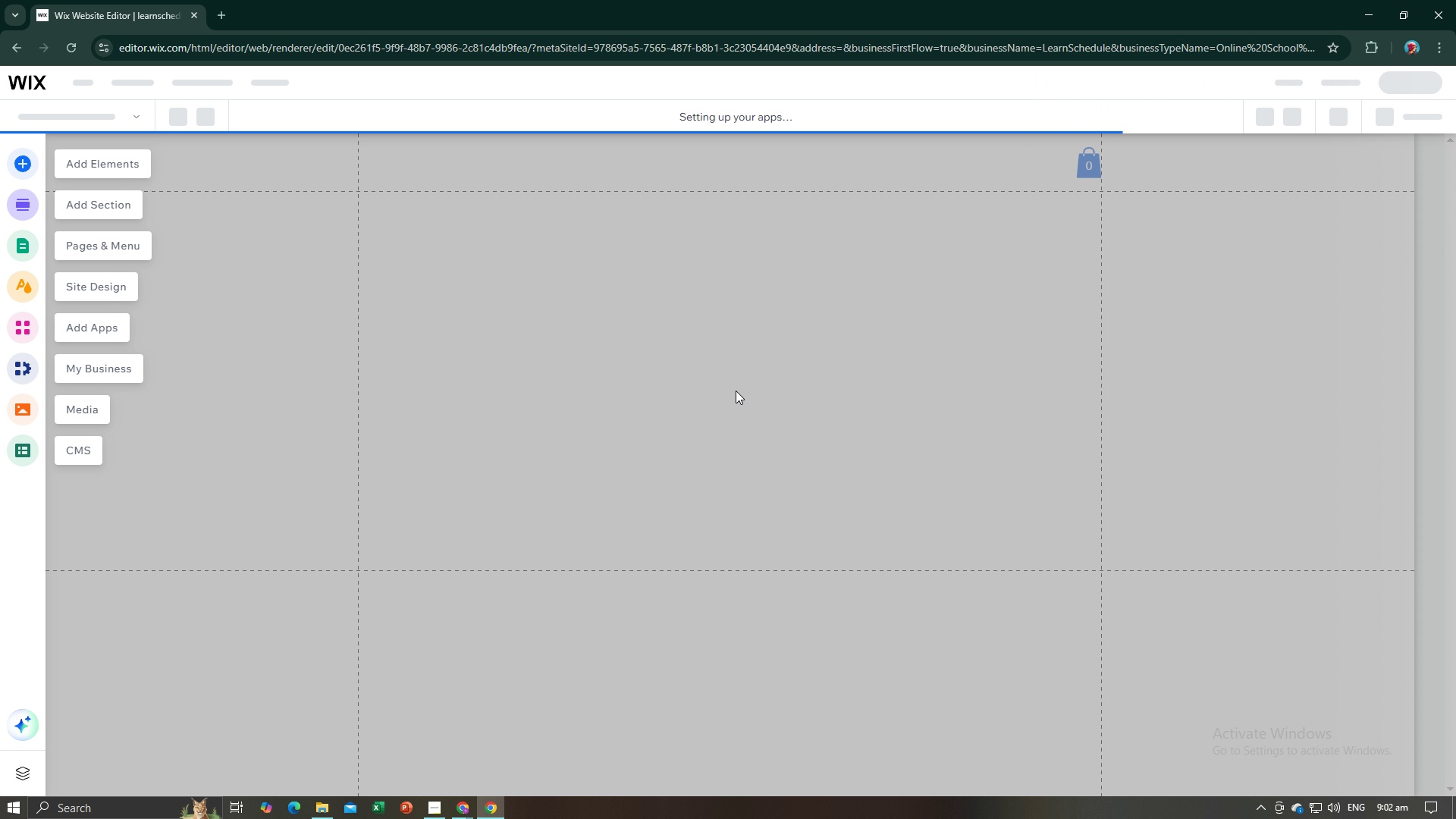 
left_click([422, 424])
 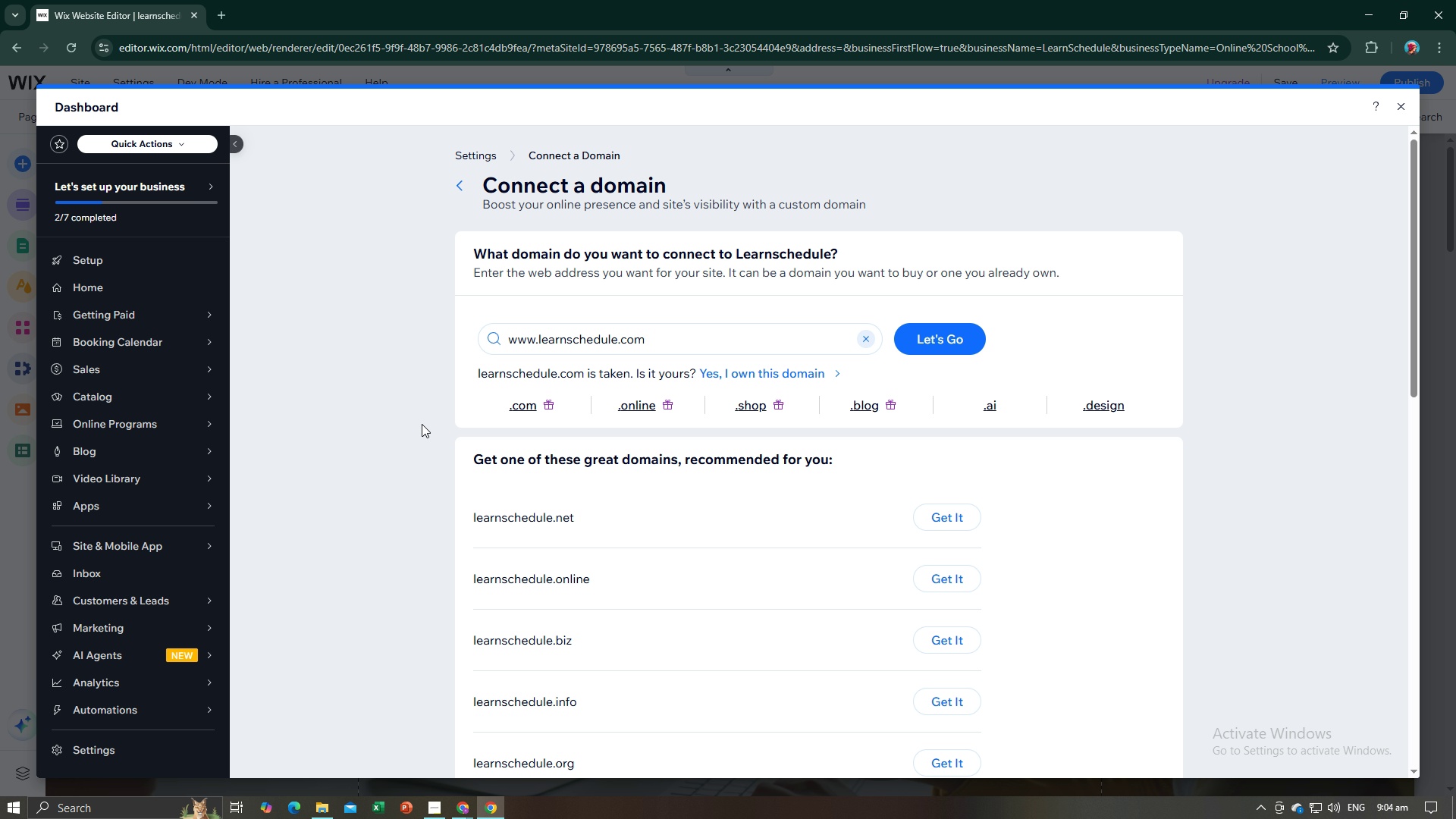 
wait(85.51)
 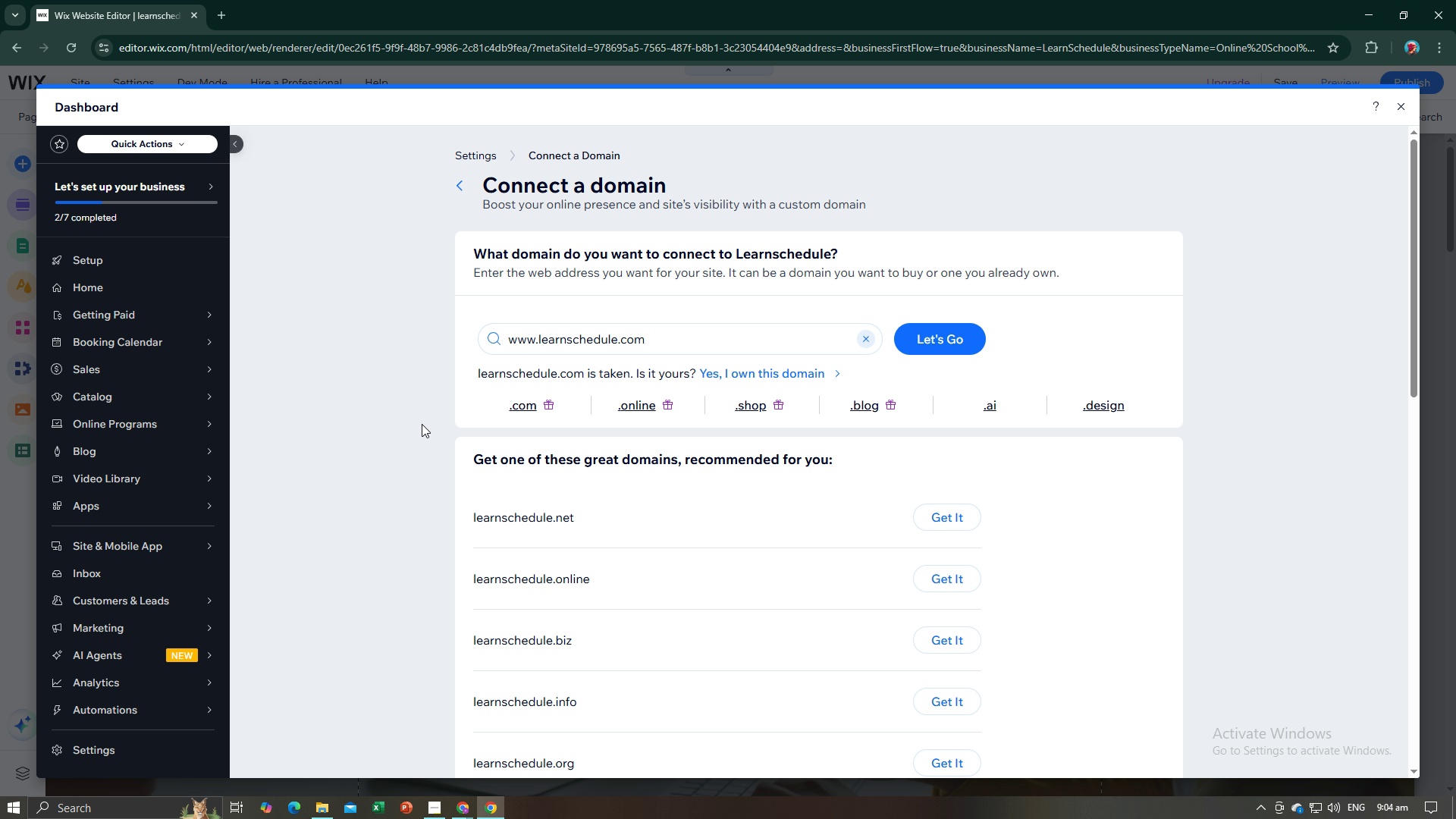 
left_click([934, 516])
 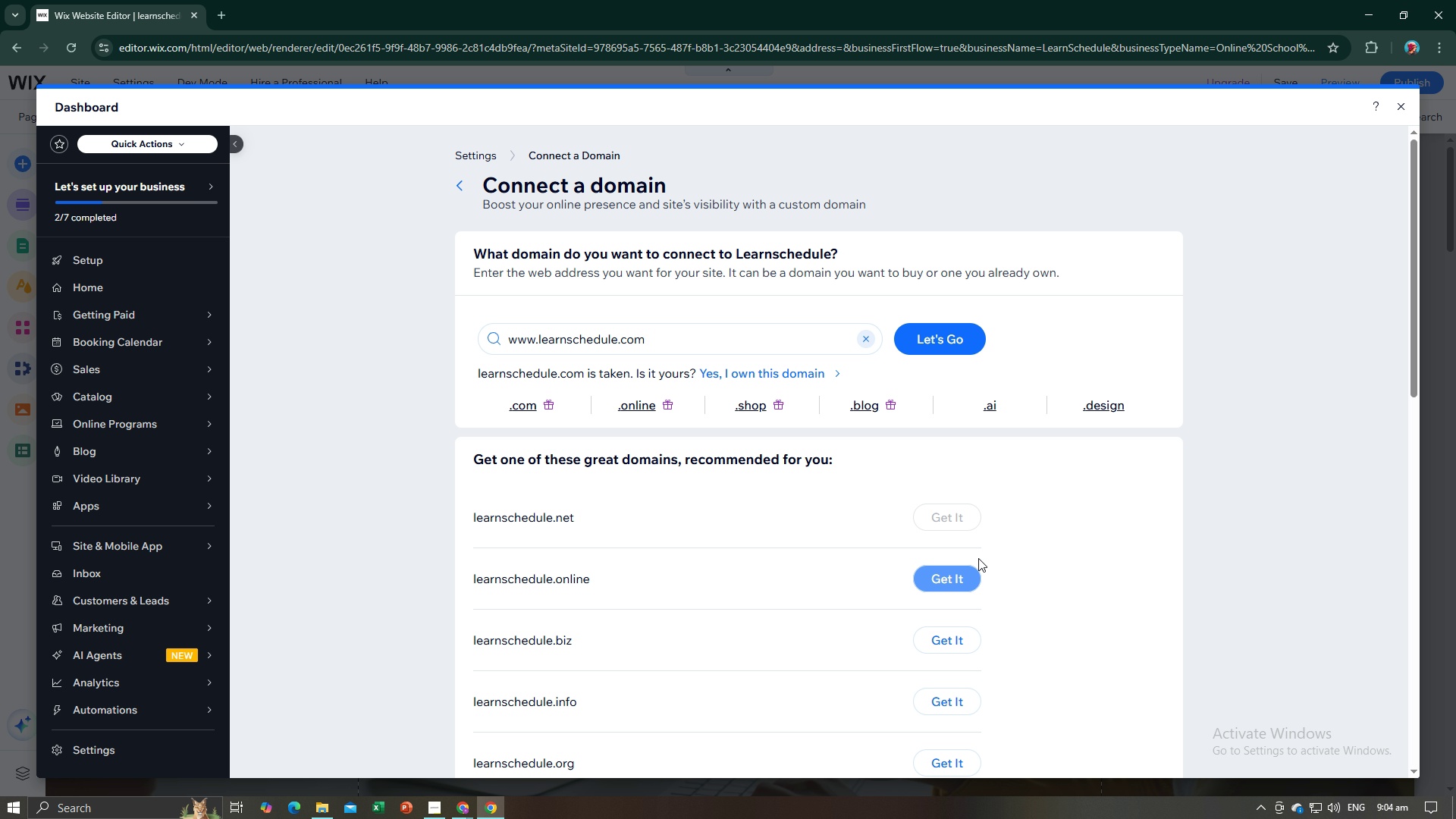 
scroll: coordinate [1030, 557], scroll_direction: down, amount: 2.0
 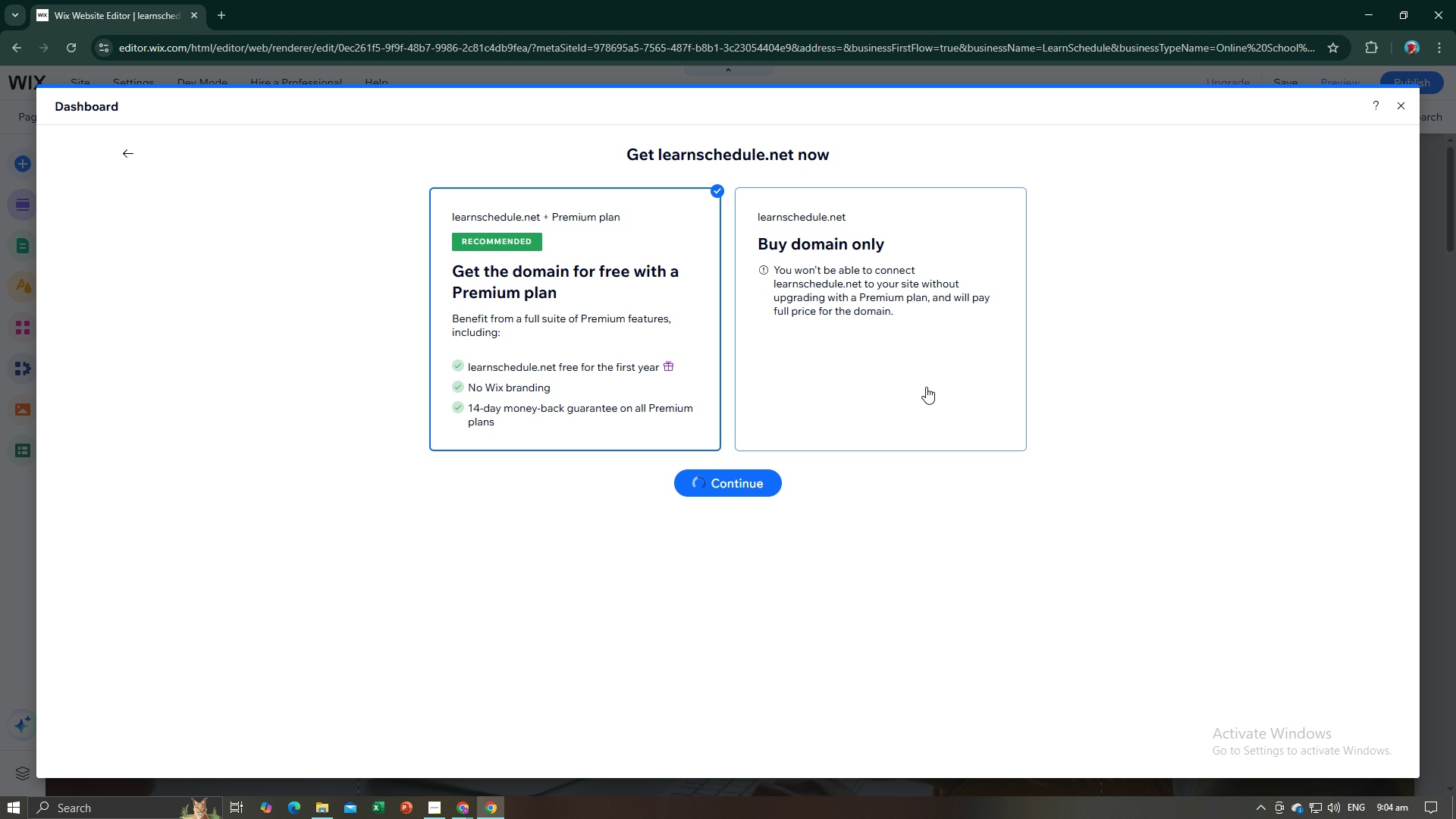 
wait(7.65)
 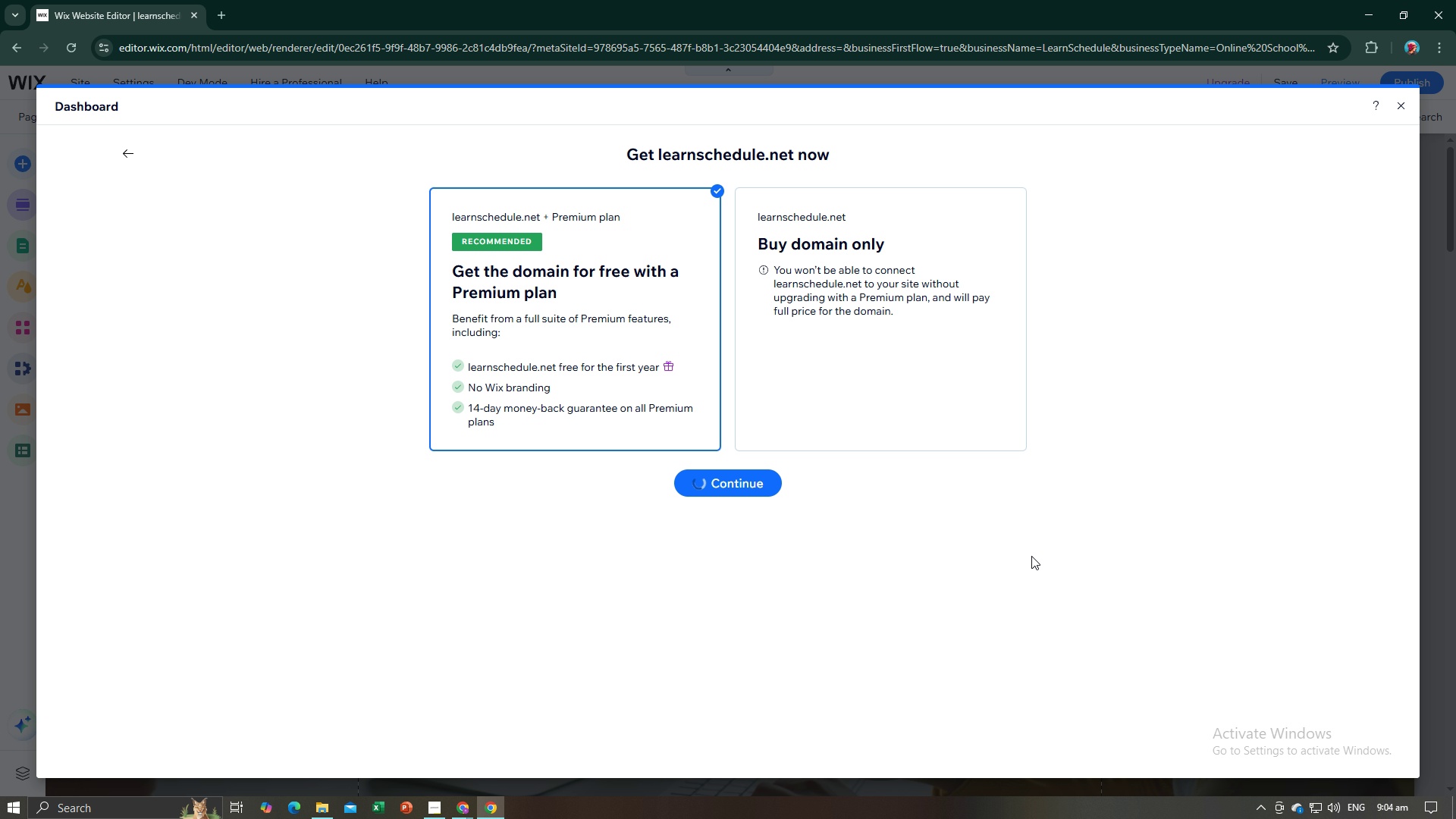 
left_click([1392, 106])
 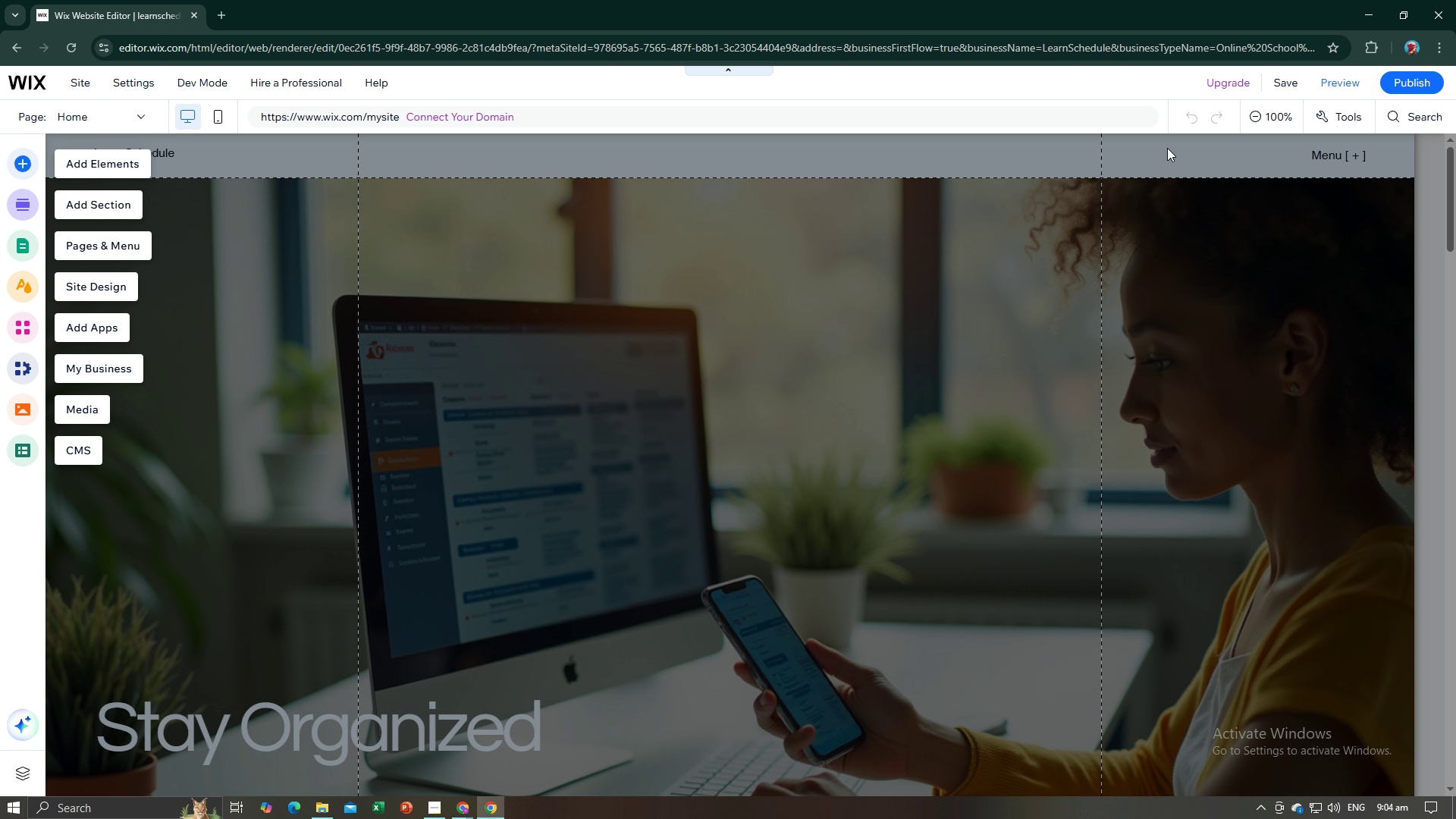 
left_click([1395, 80])
 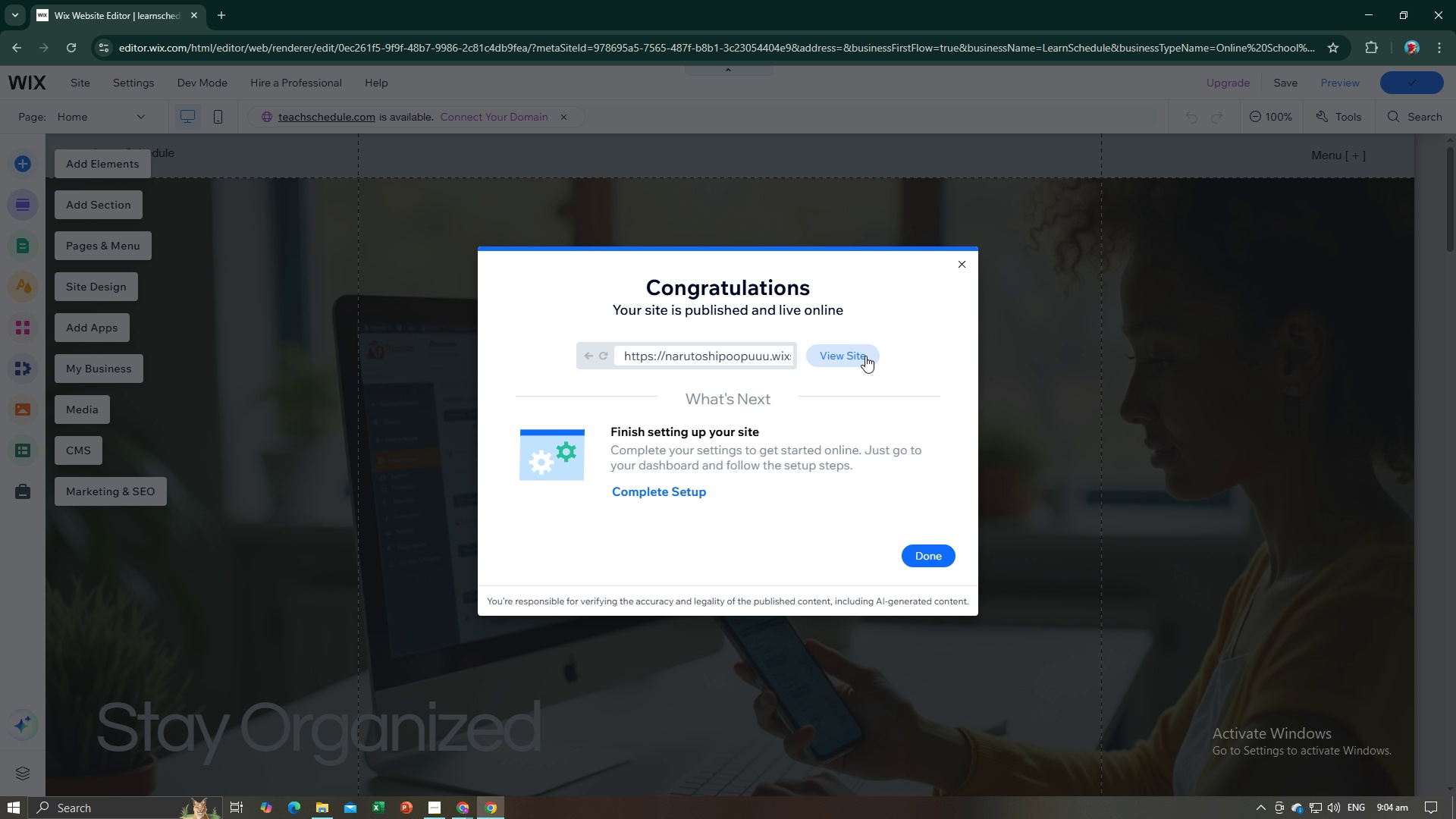 
wait(9.31)
 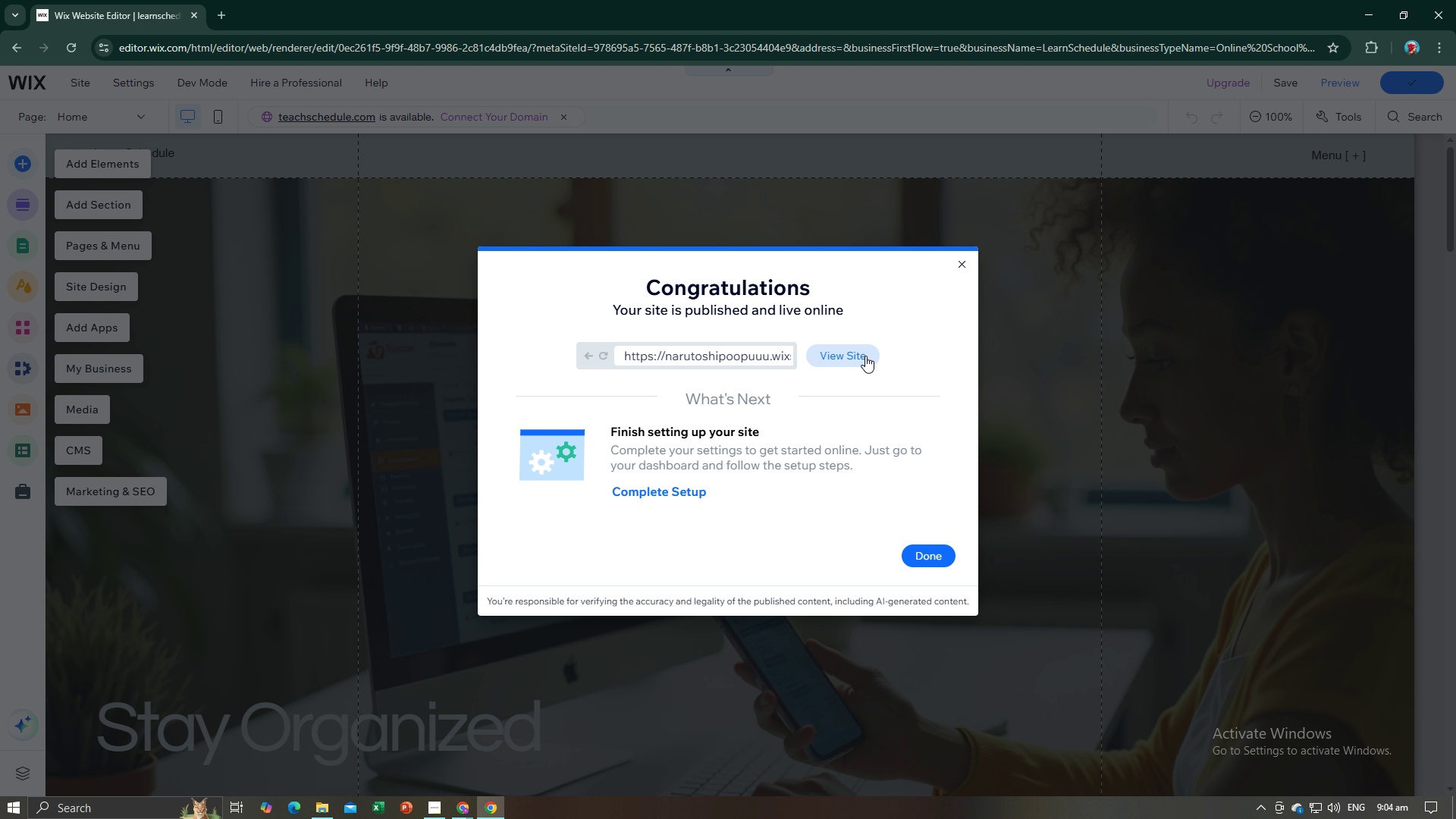 
mouse_move([89, 2])
 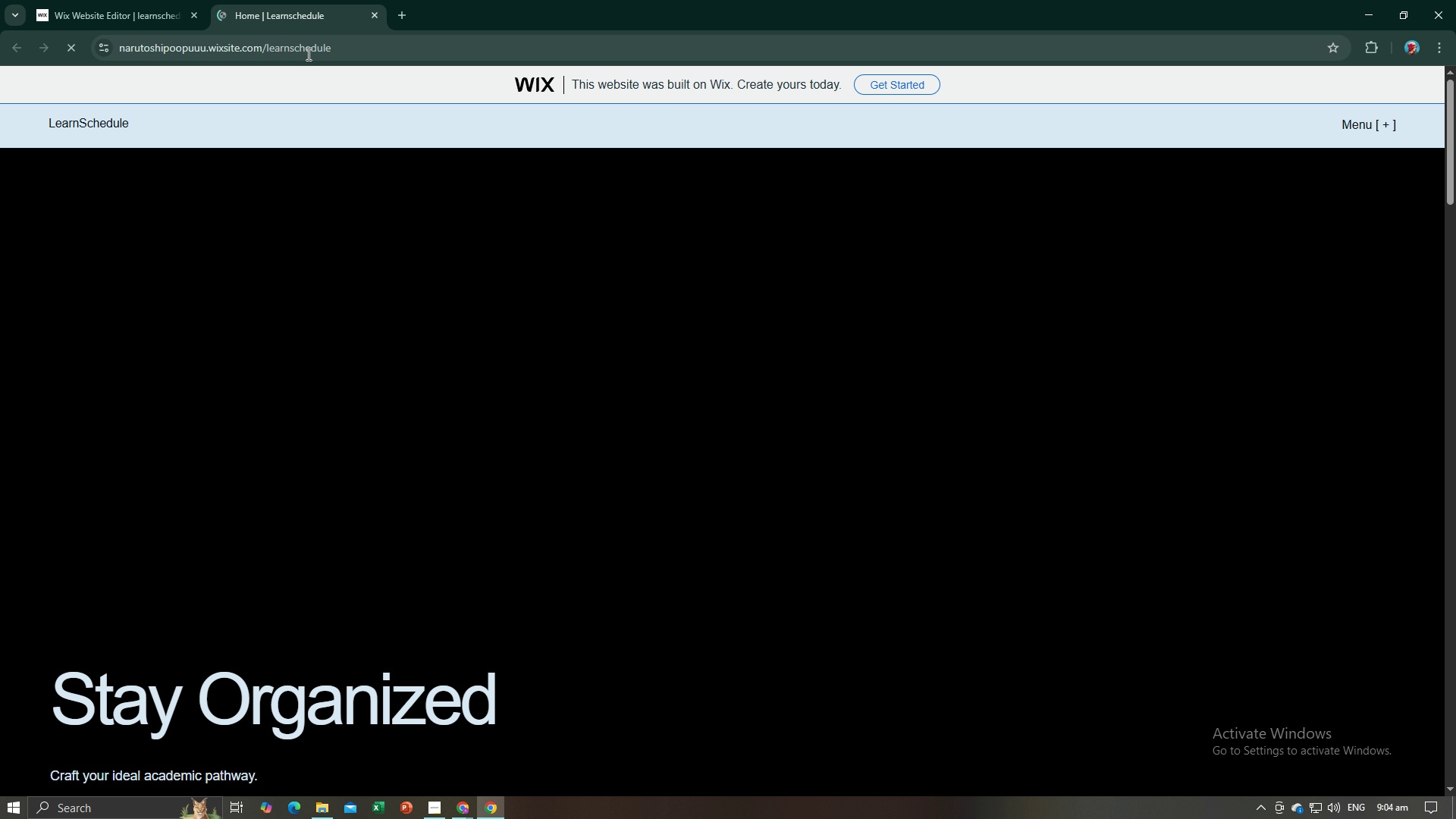 
left_click([307, 54])
 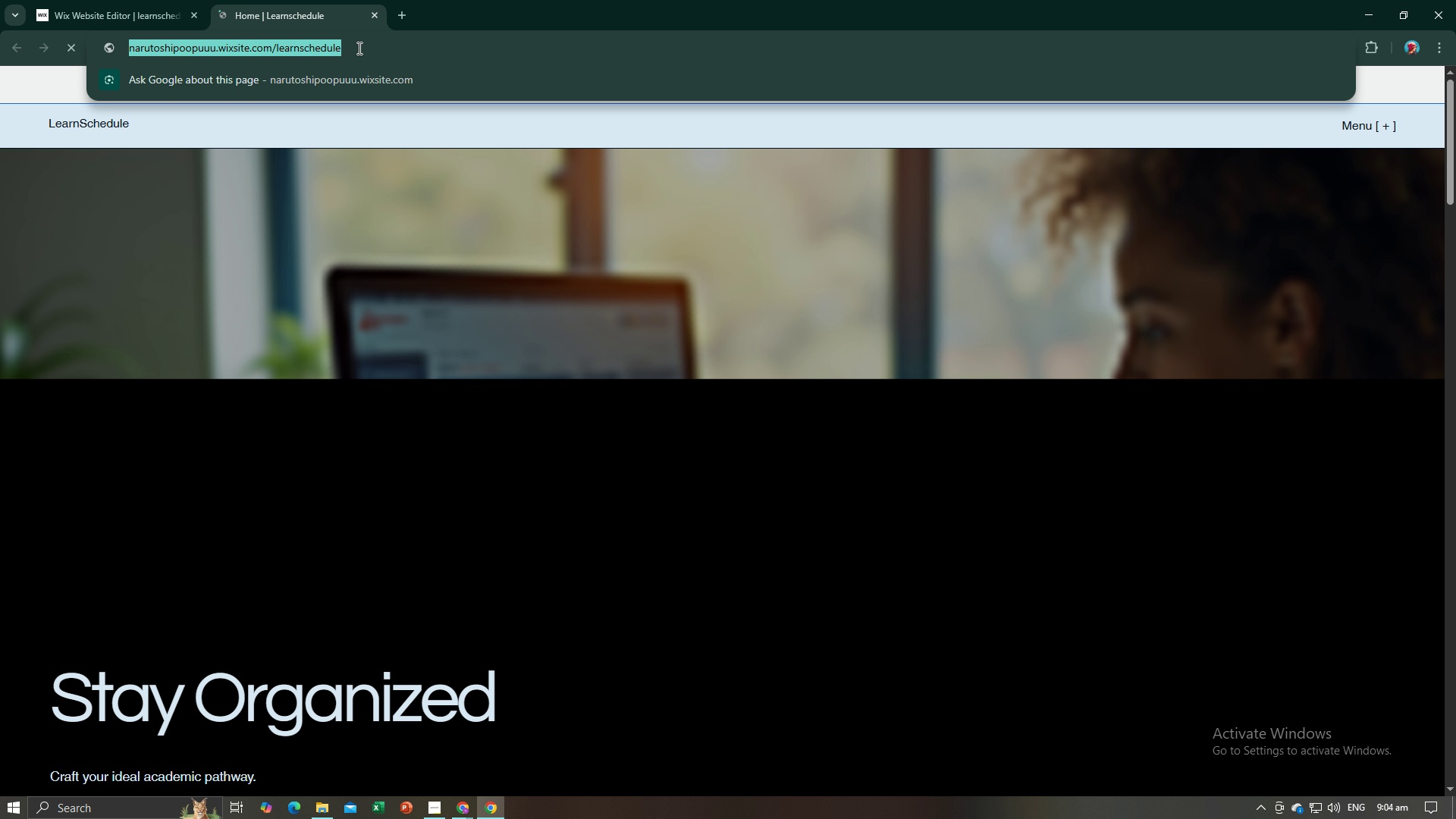 
key(Control+C)
 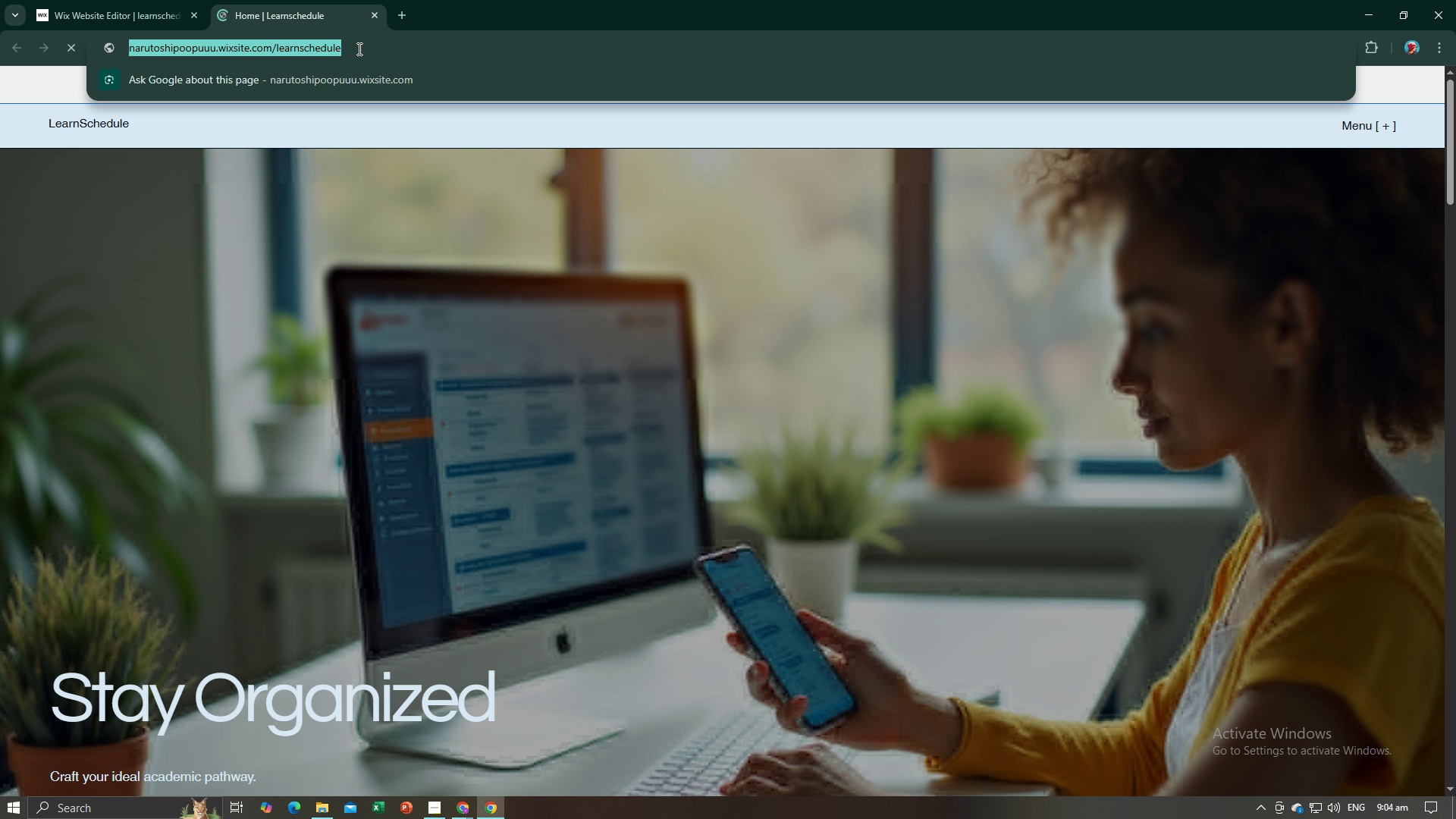 
key(Control+C)
 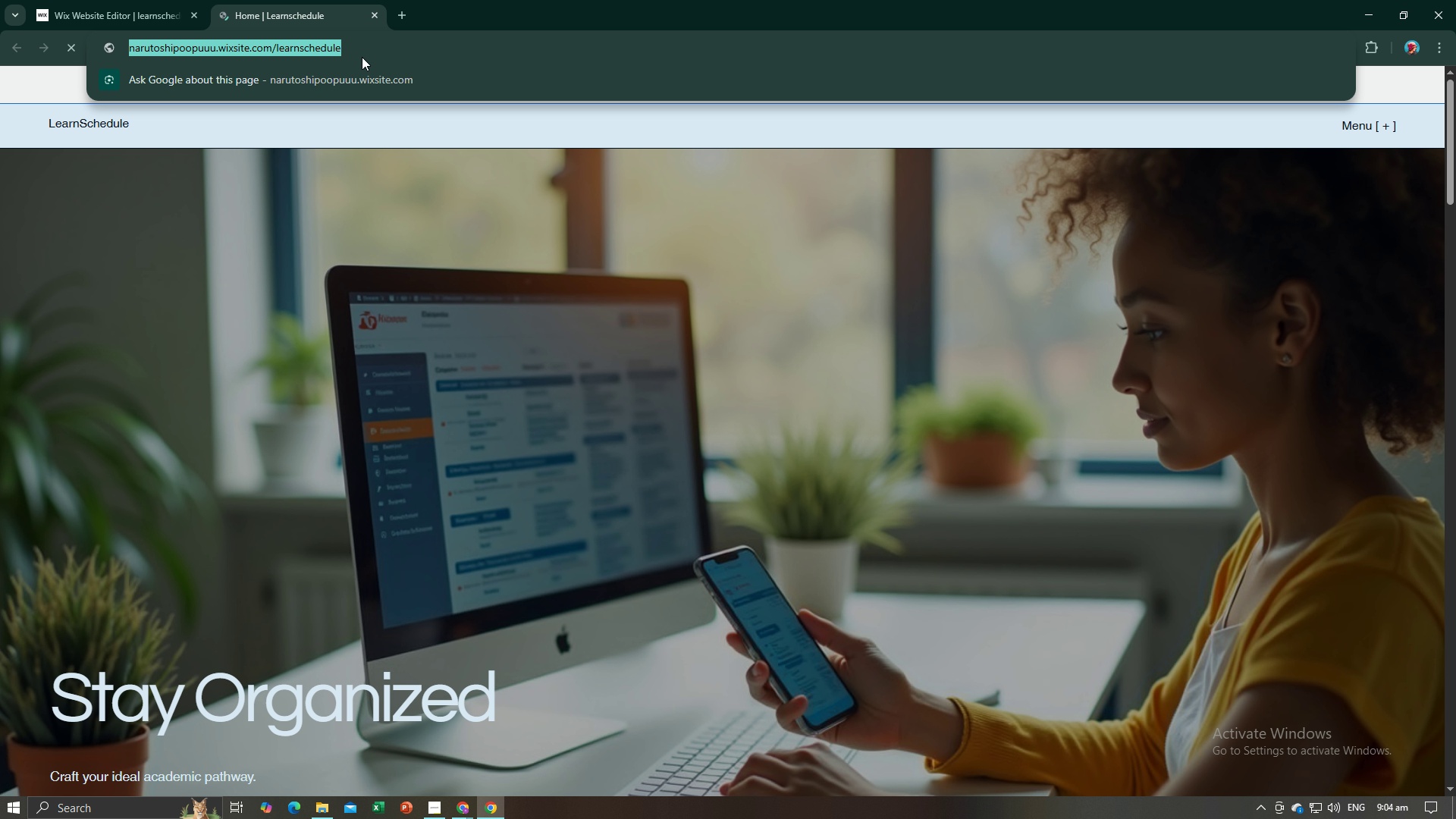 
key(Alt+AltLeft)
 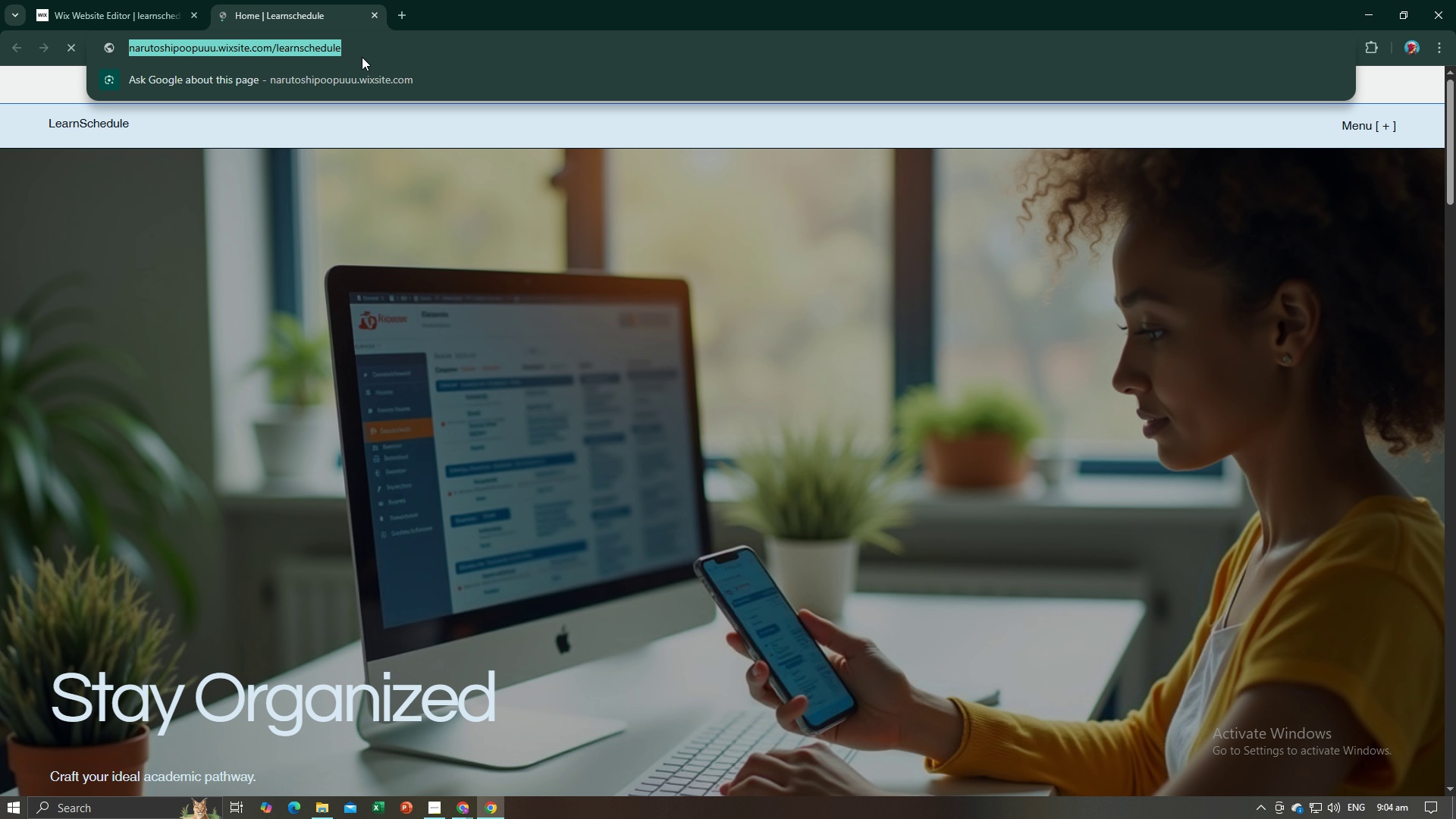 
key(Alt+Tab)
 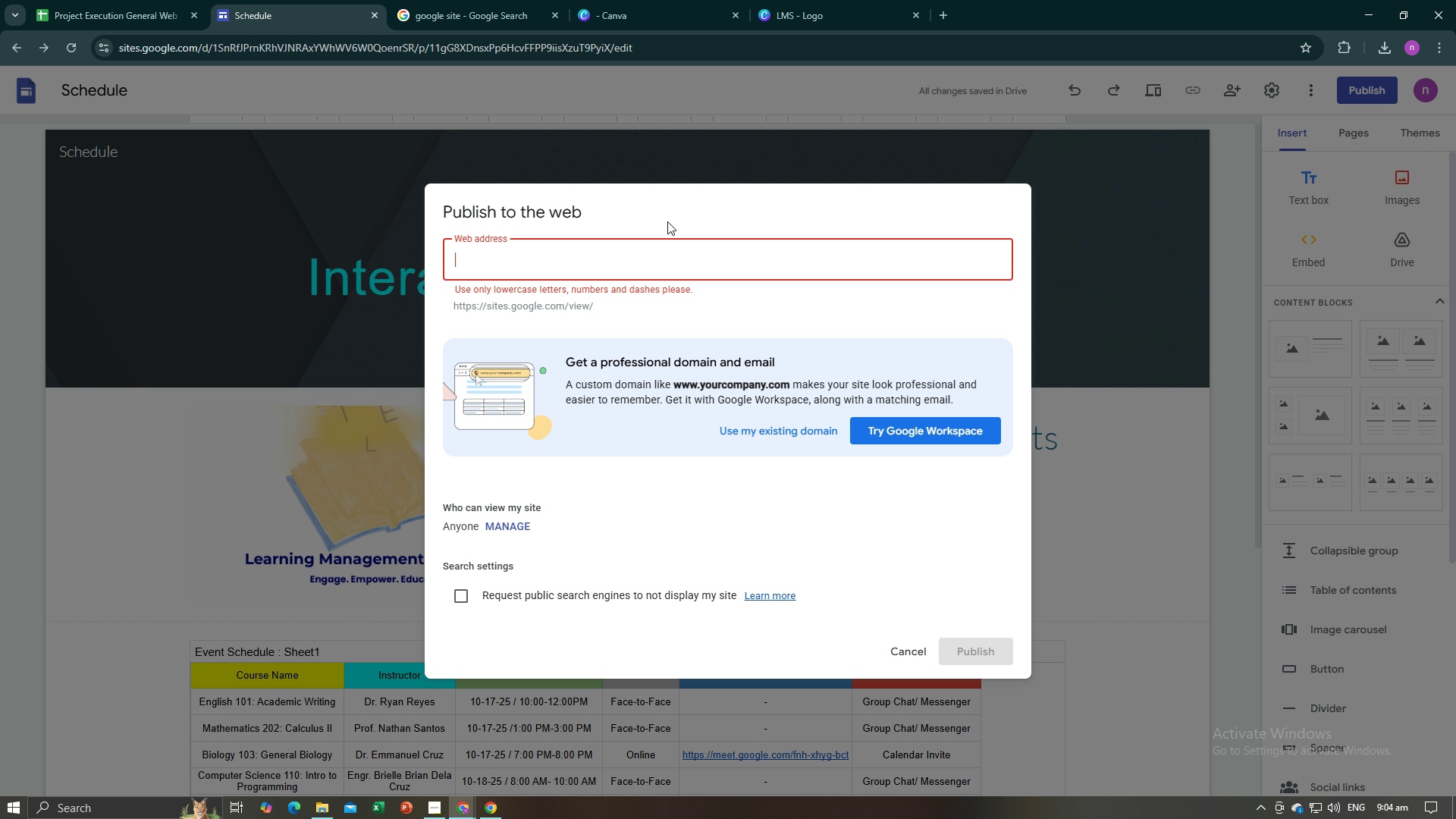 
key(Control+V)
 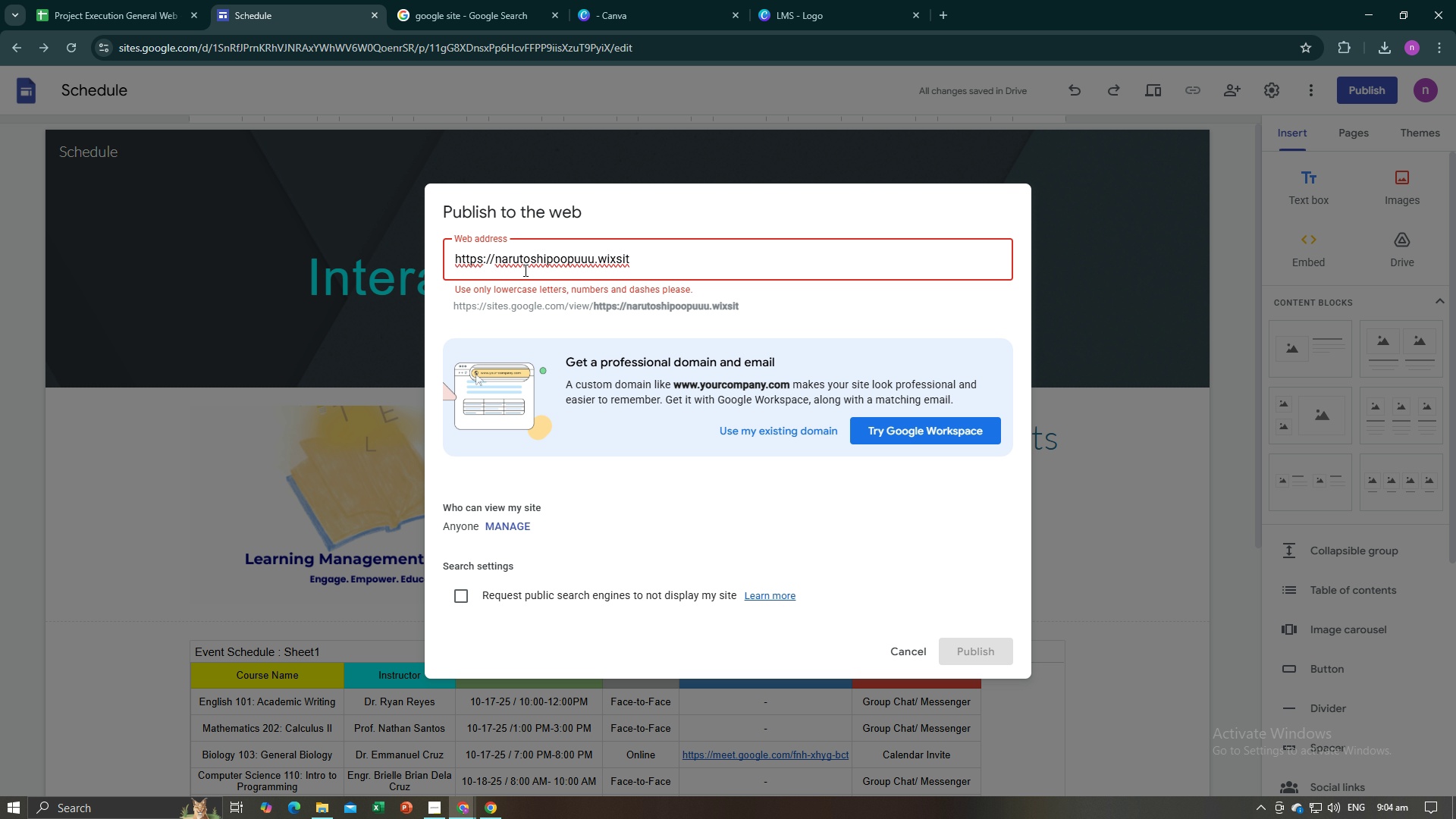 
wait(7.97)
 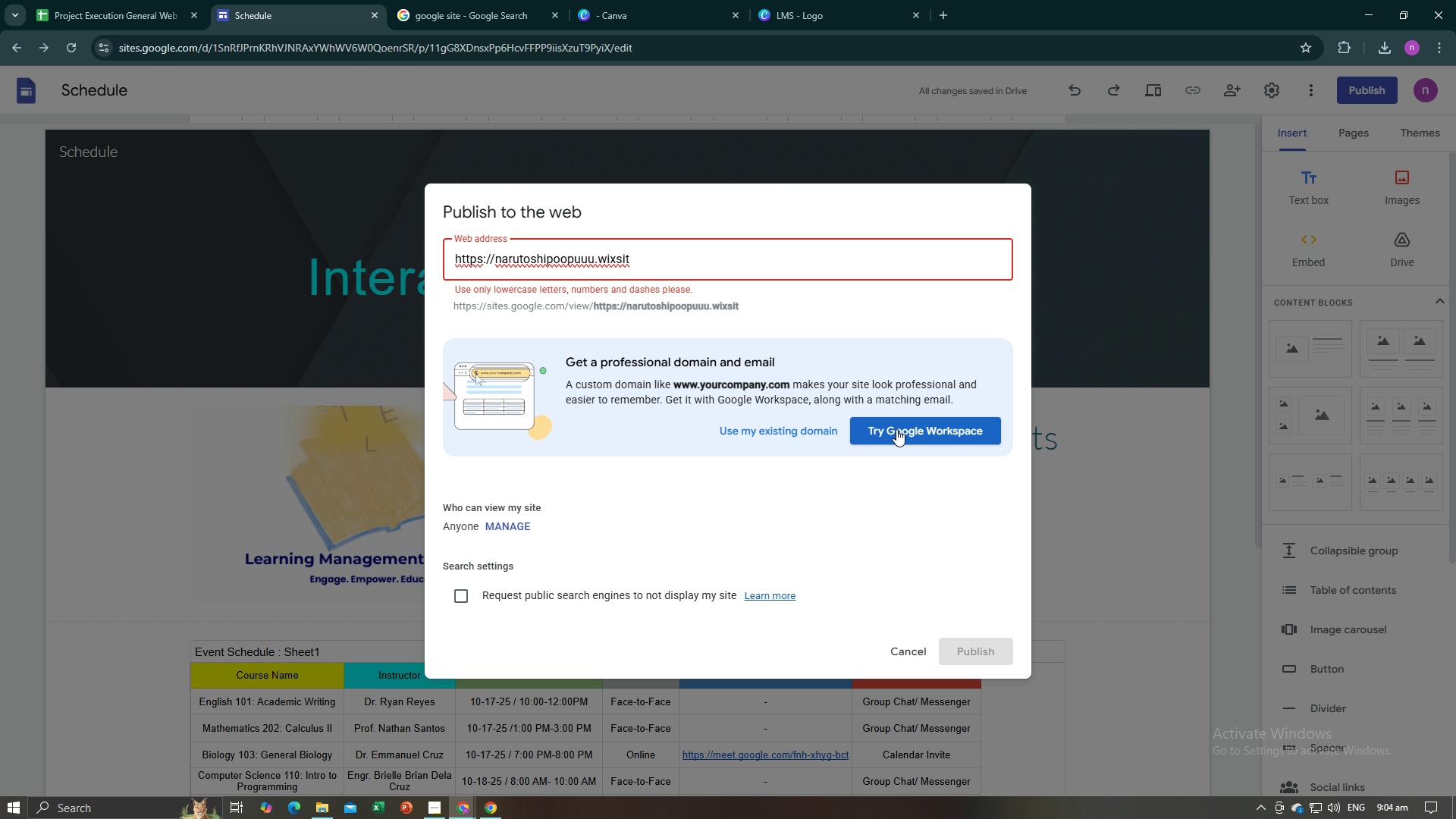 
left_click([460, 9])
 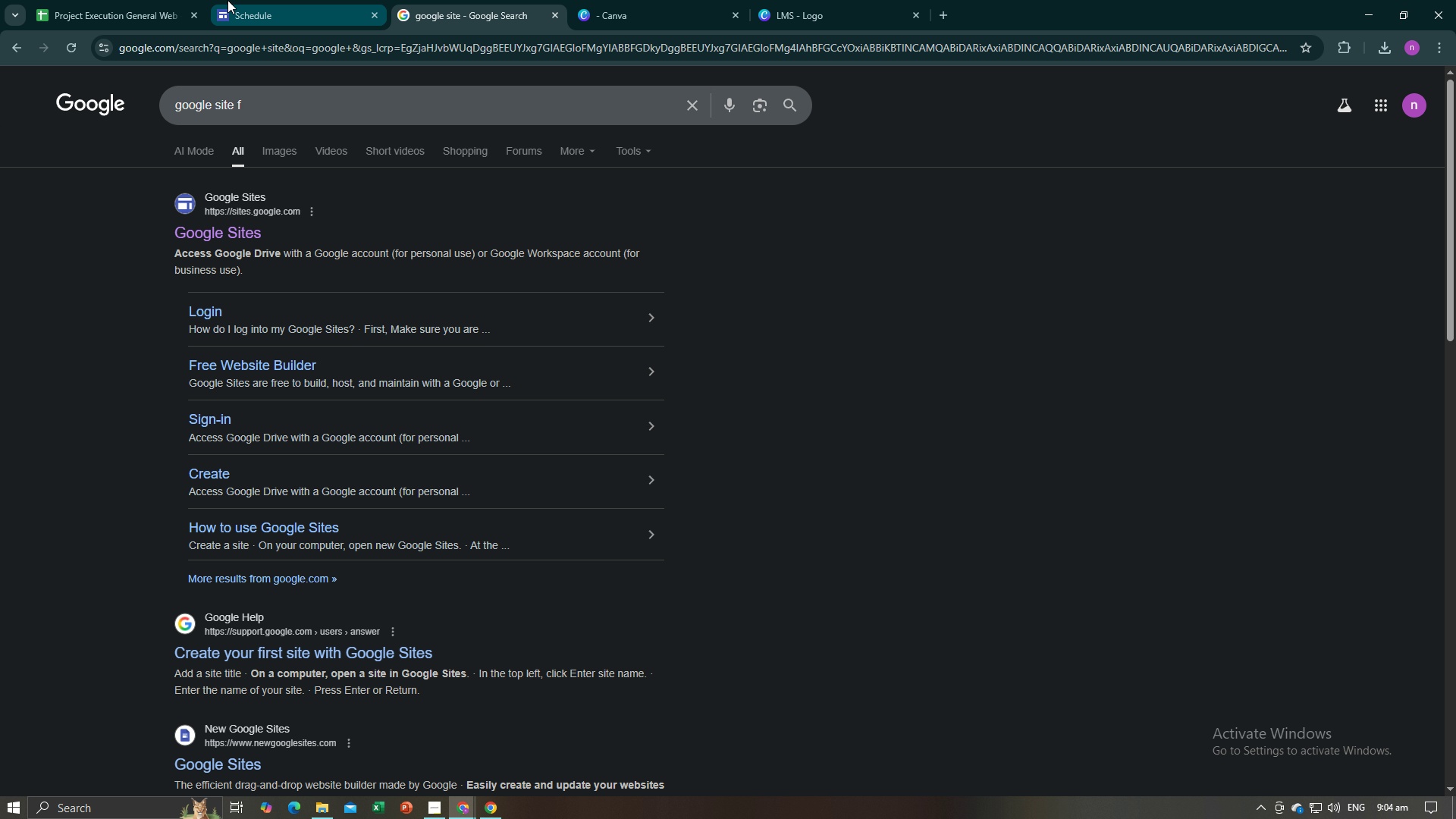 
key(Alt+AltLeft)
 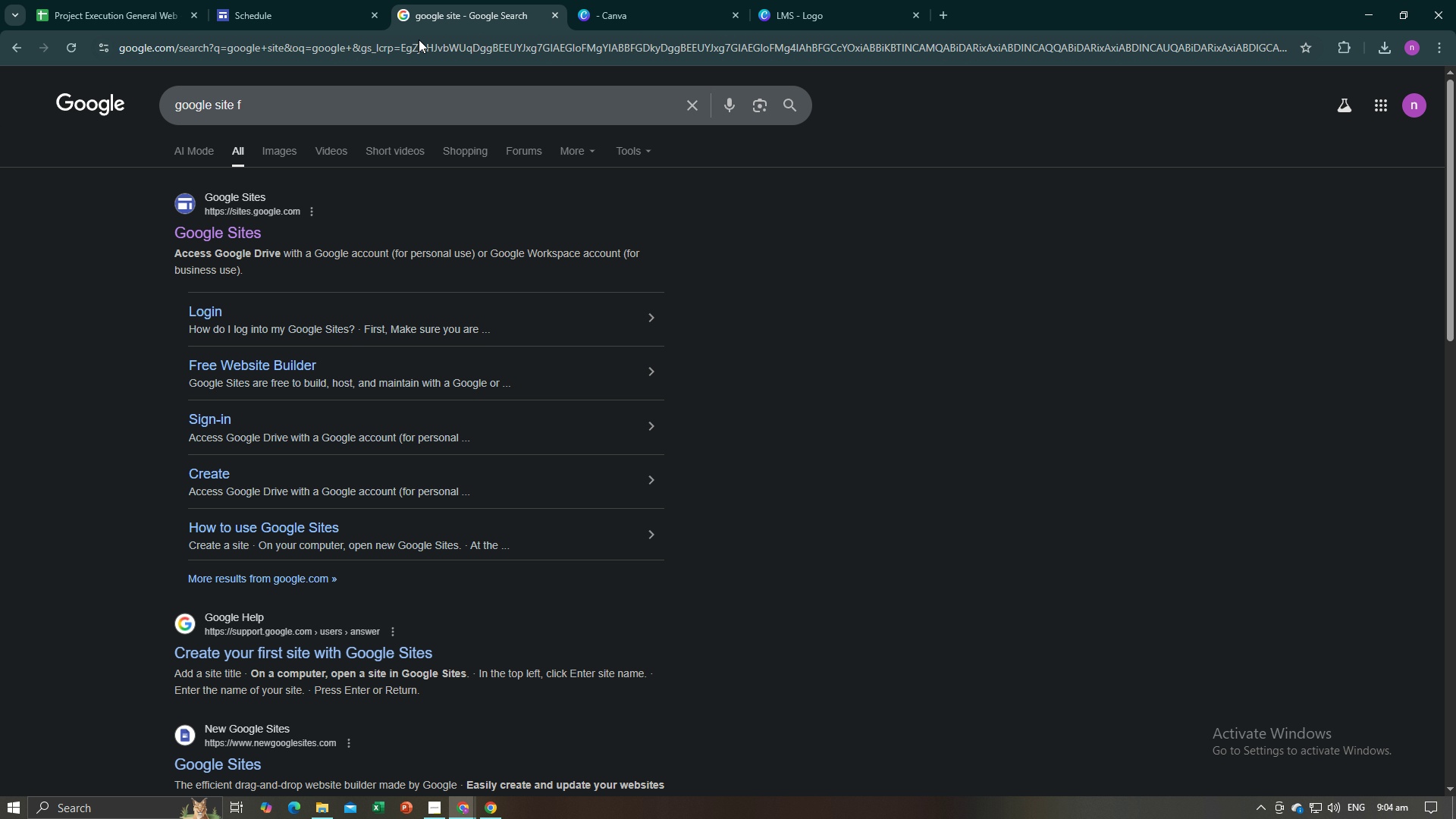 
key(Alt+Tab)
 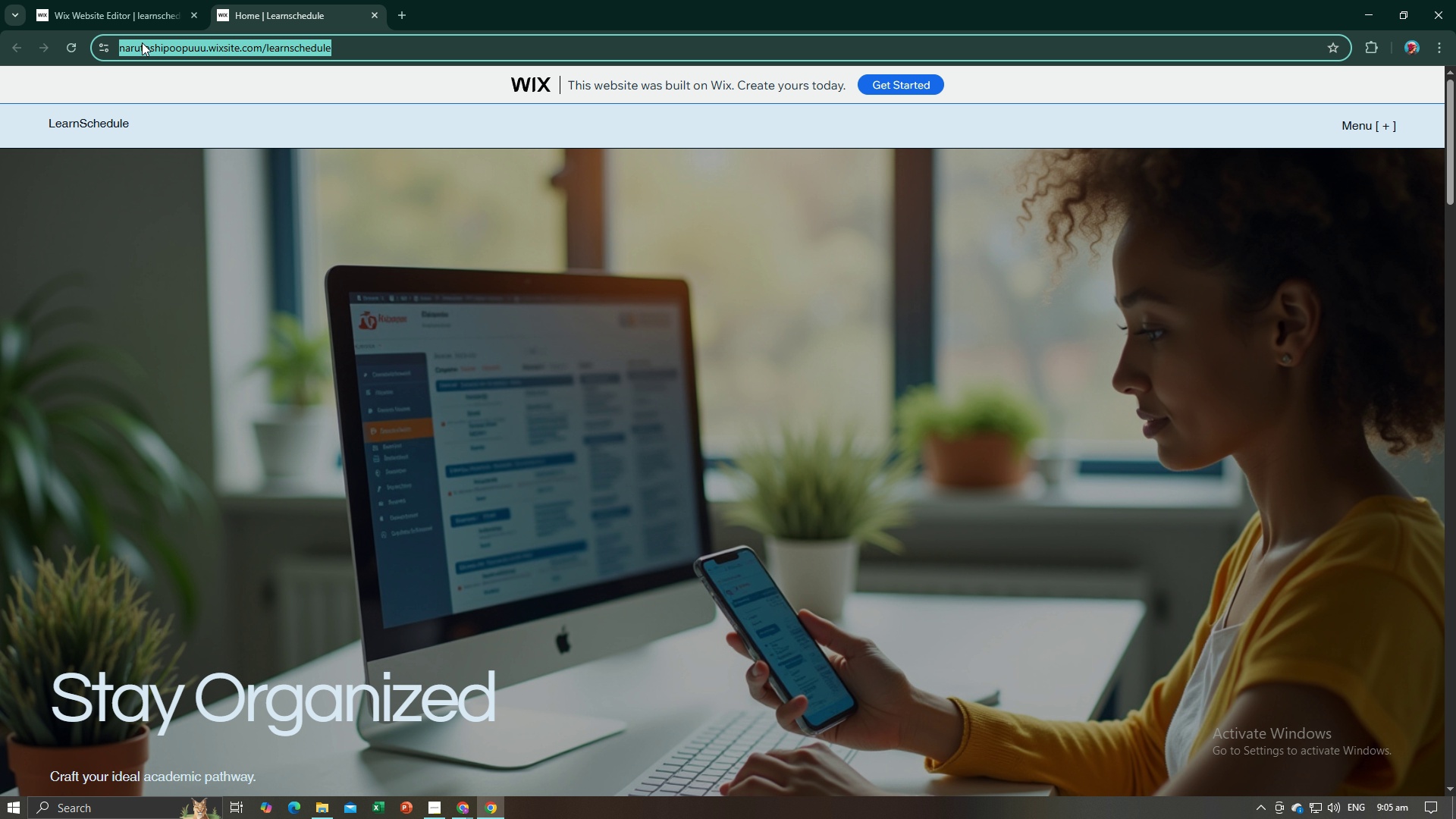 
scroll: coordinate [1114, 336], scroll_direction: down, amount: 9.0
 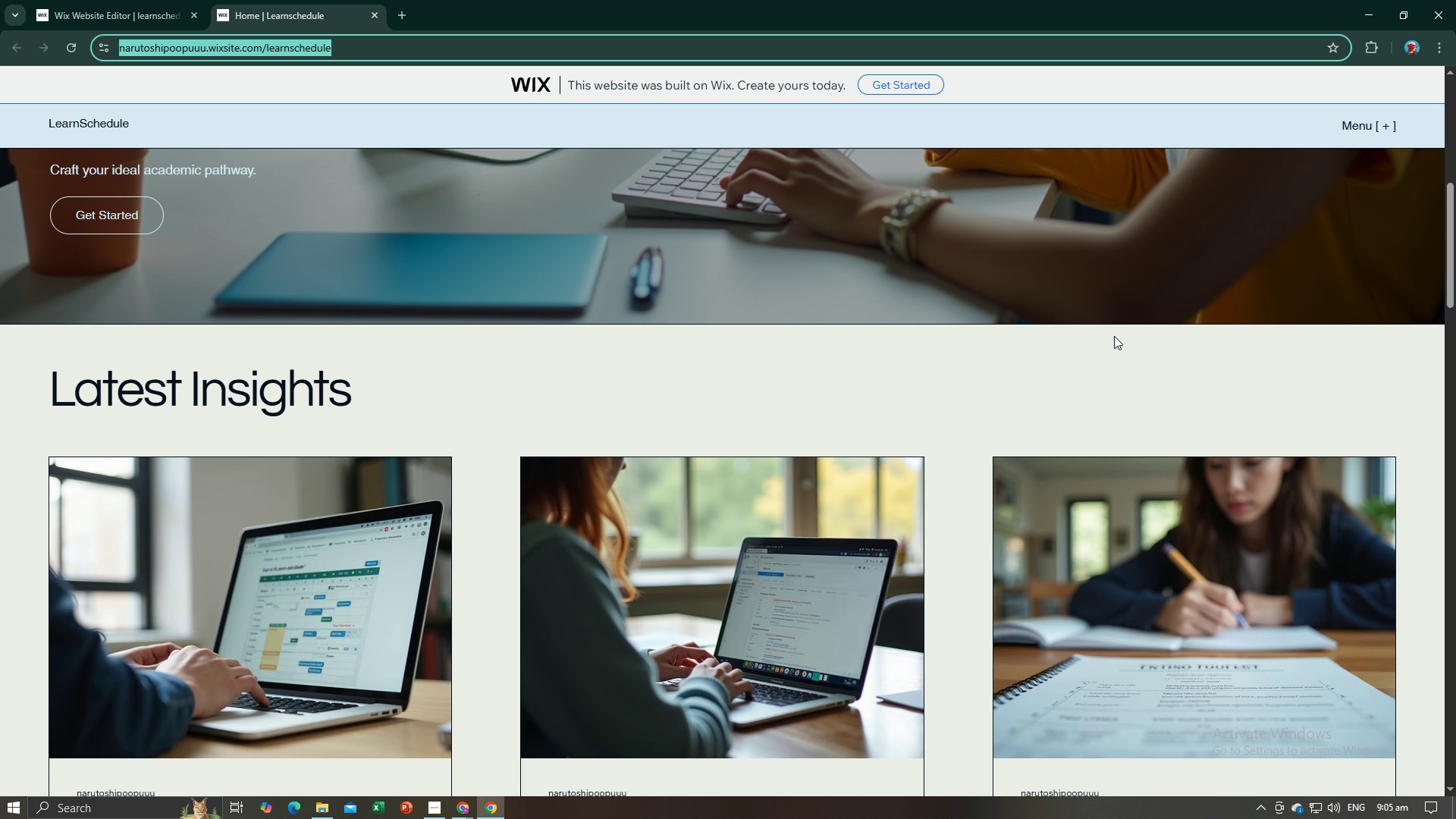 
scroll: coordinate [1114, 336], scroll_direction: up, amount: 13.0
 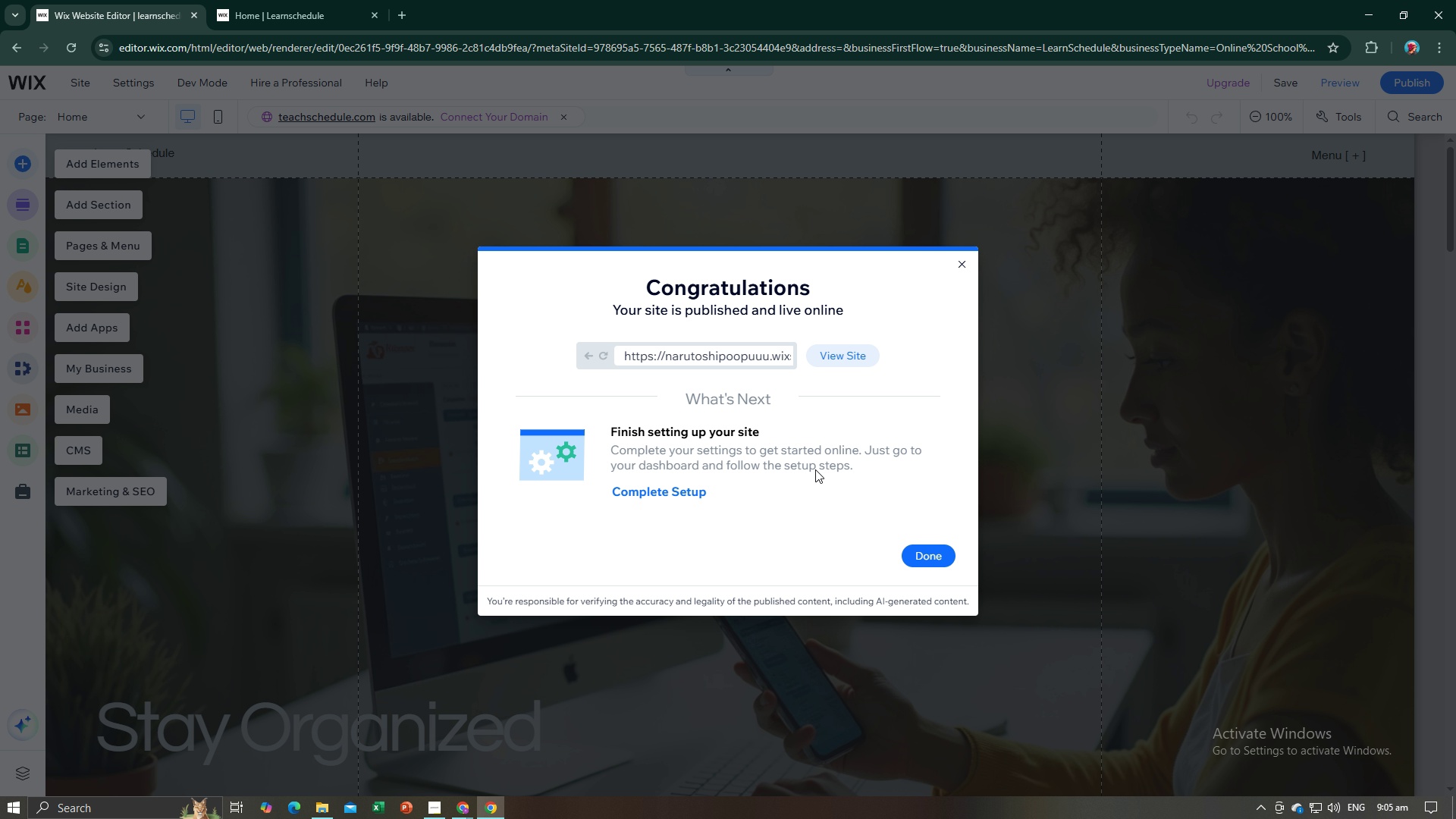 
left_click([915, 551])
 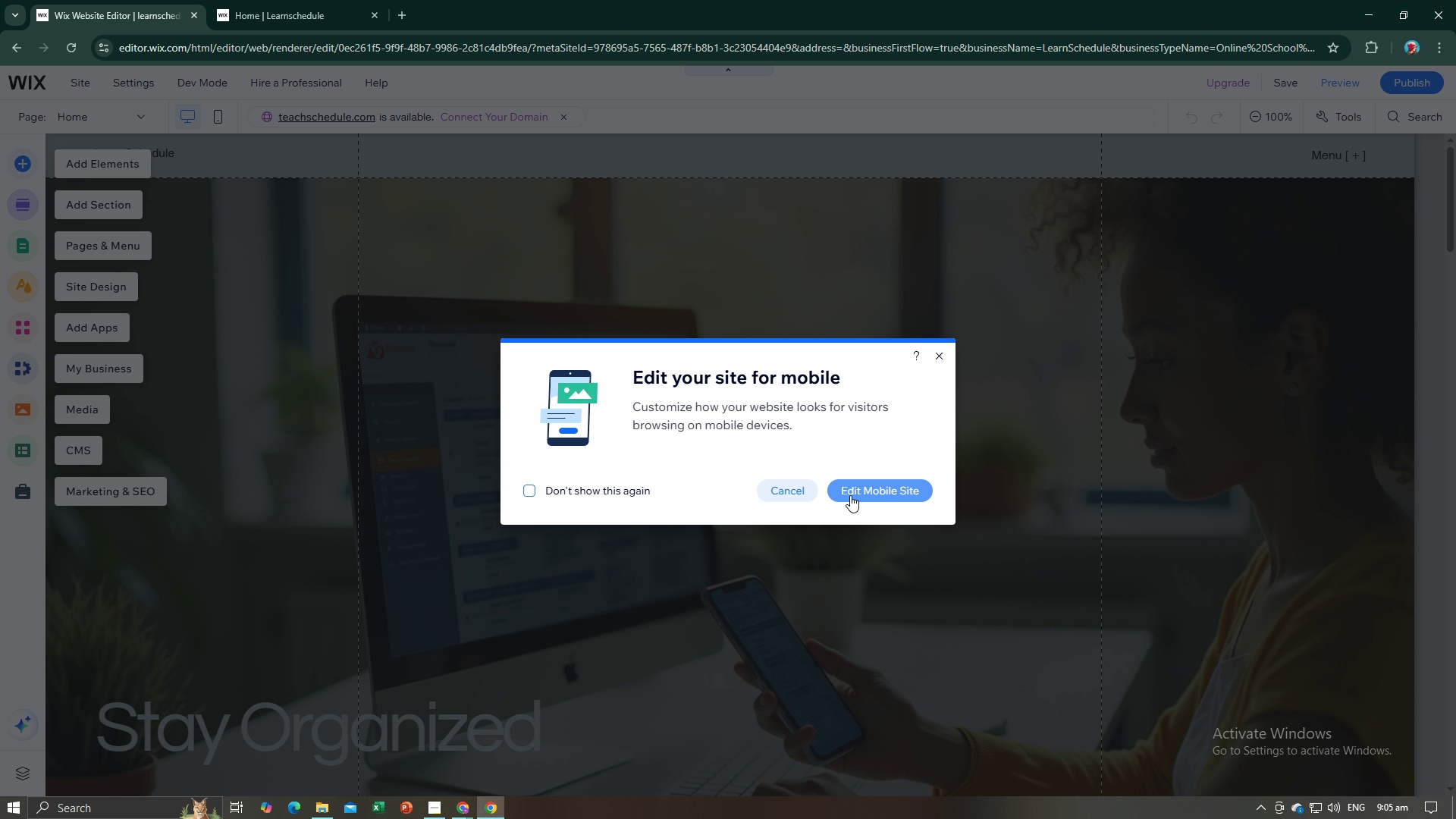 
left_click([850, 495])
 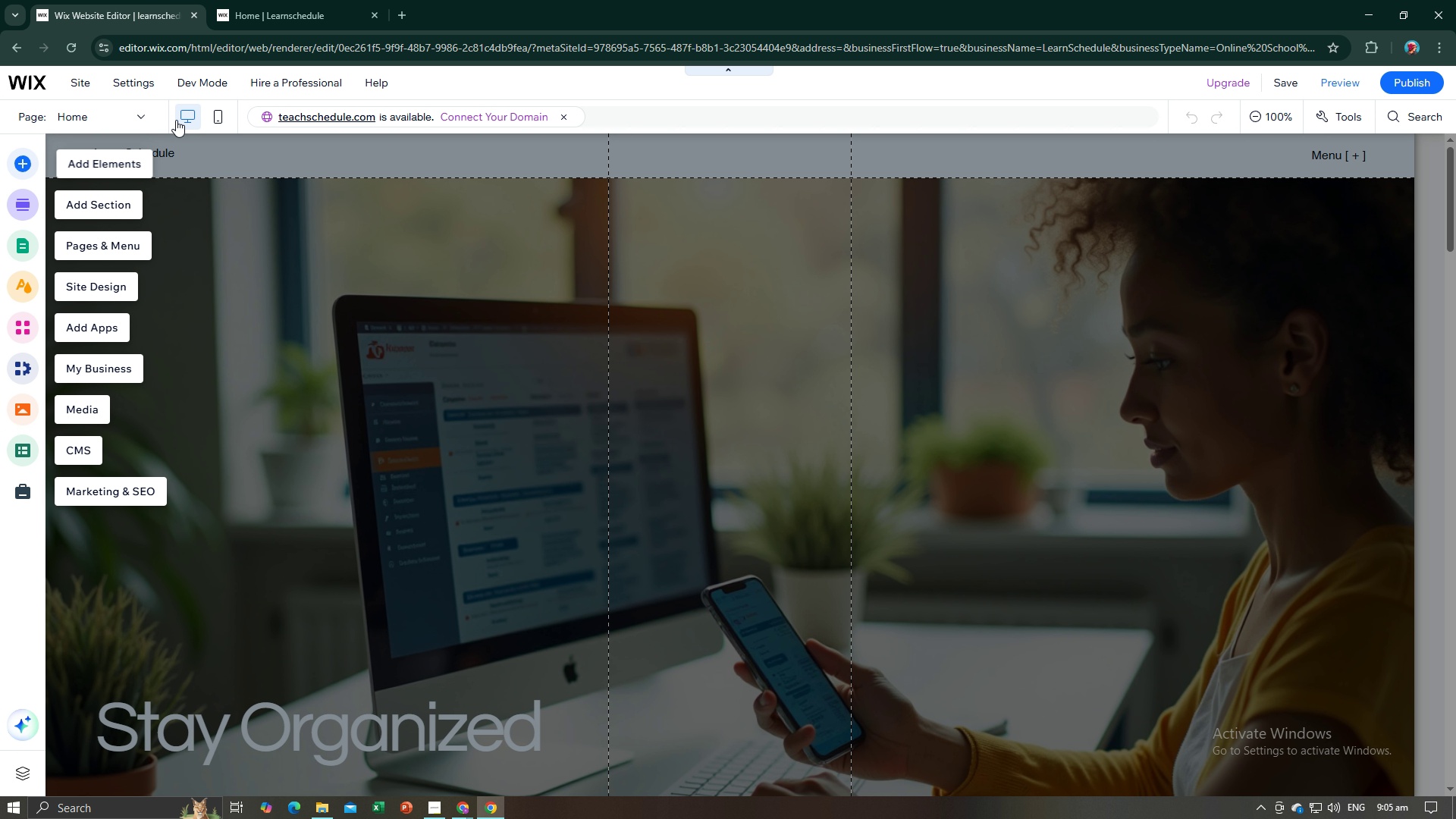 
wait(5.0)
 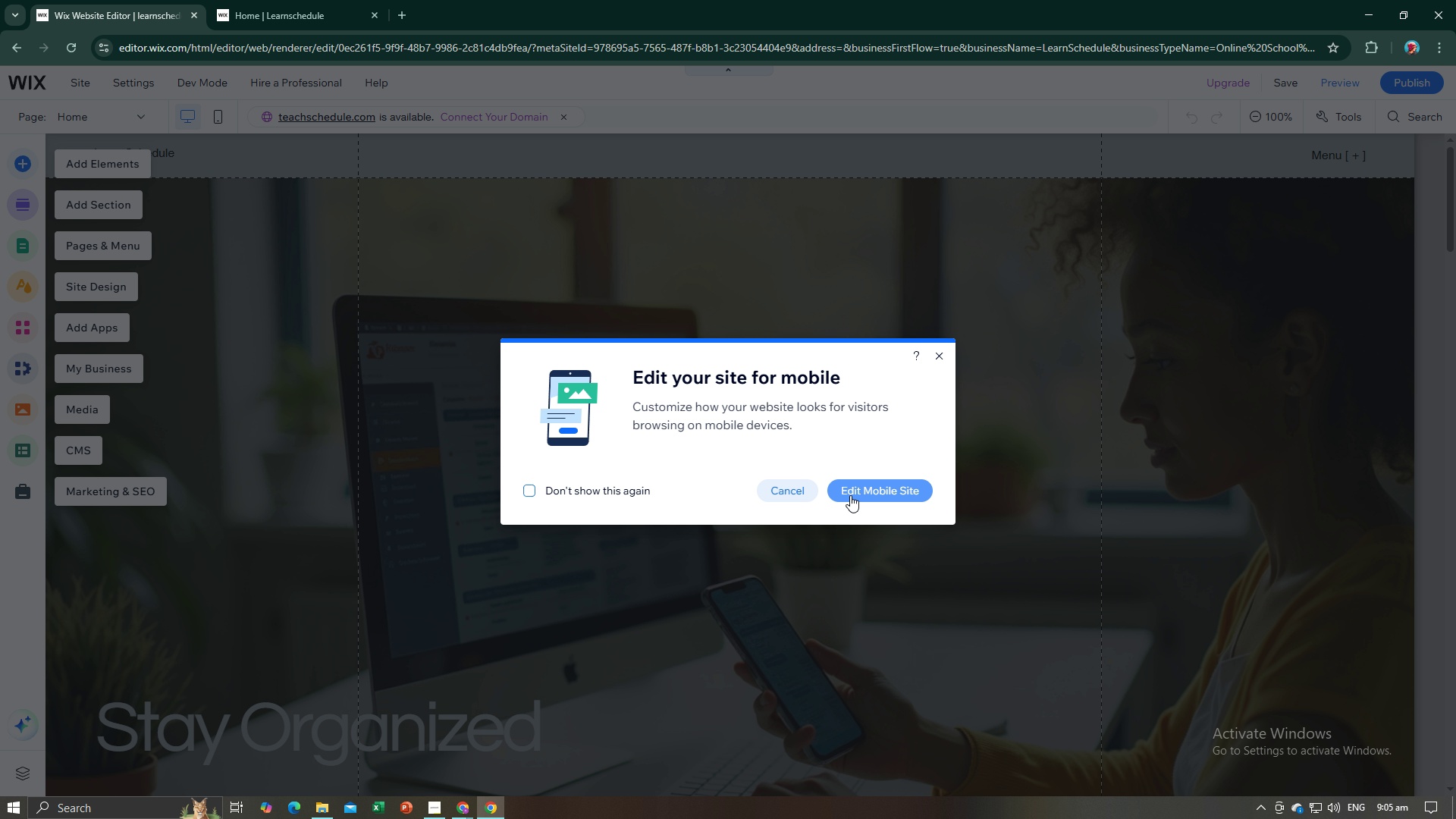 
left_click([211, 111])
 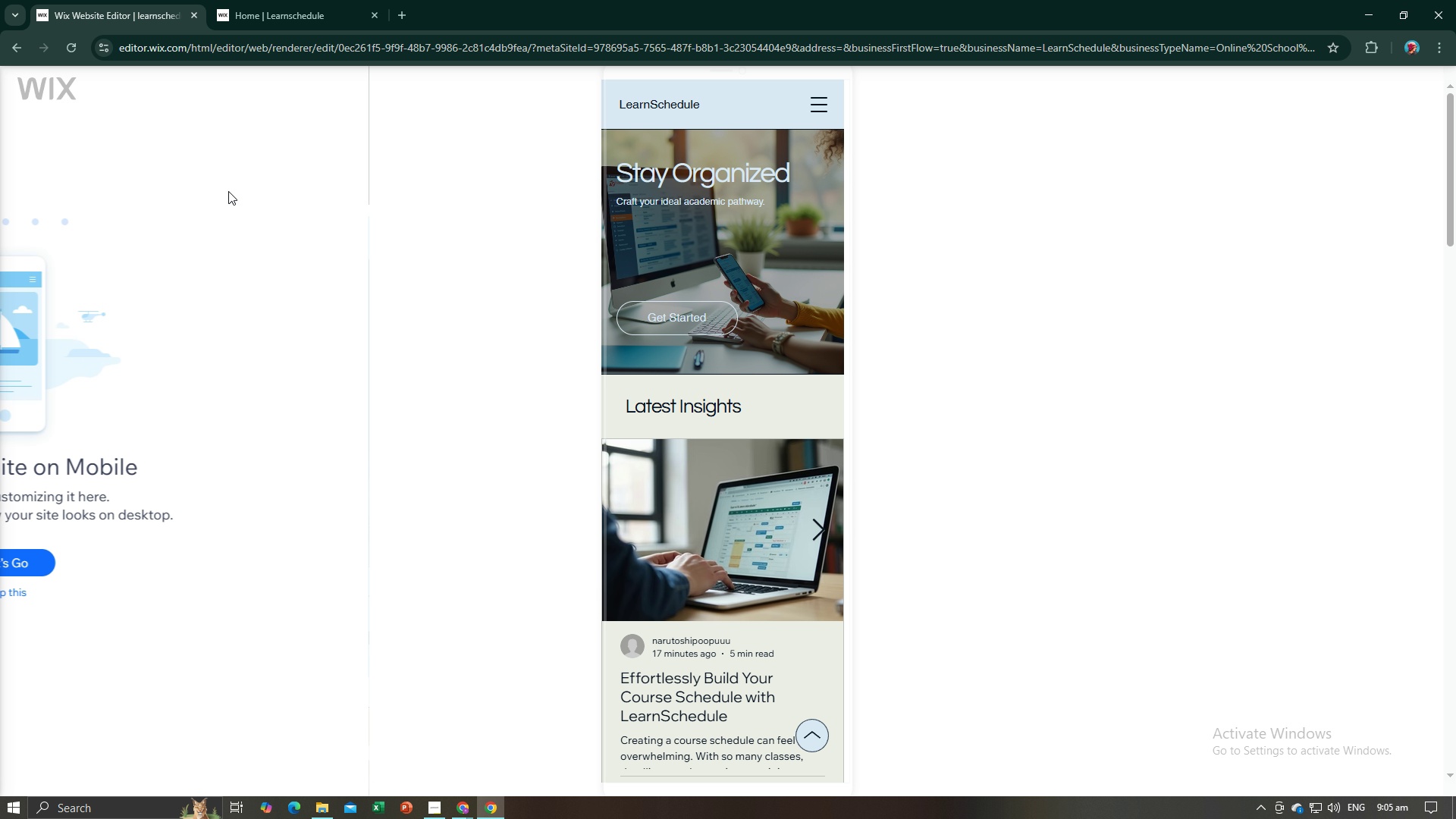 
scroll: coordinate [255, 296], scroll_direction: up, amount: 3.0
 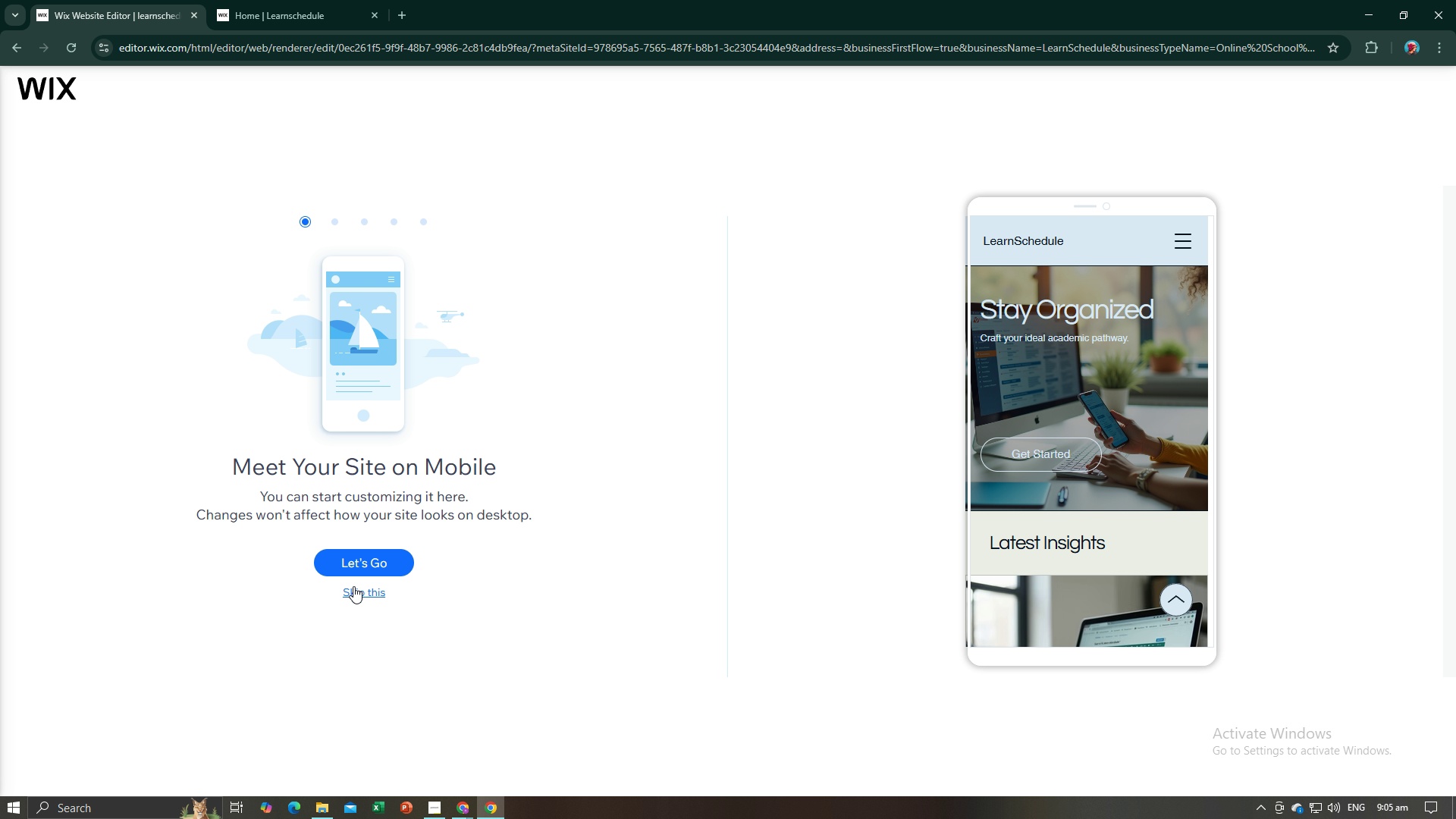 
left_click([359, 566])
 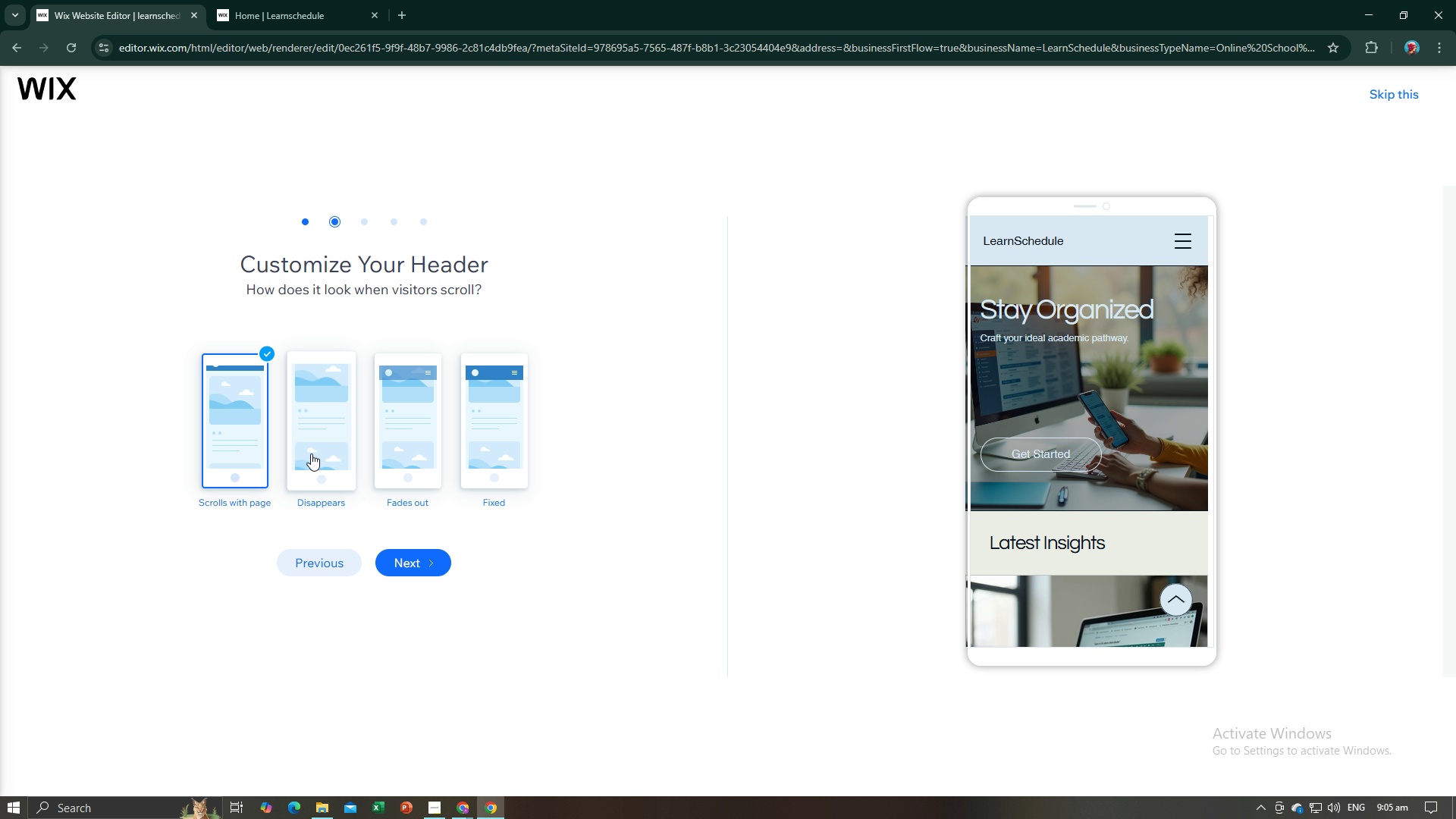 
left_click([311, 453])
 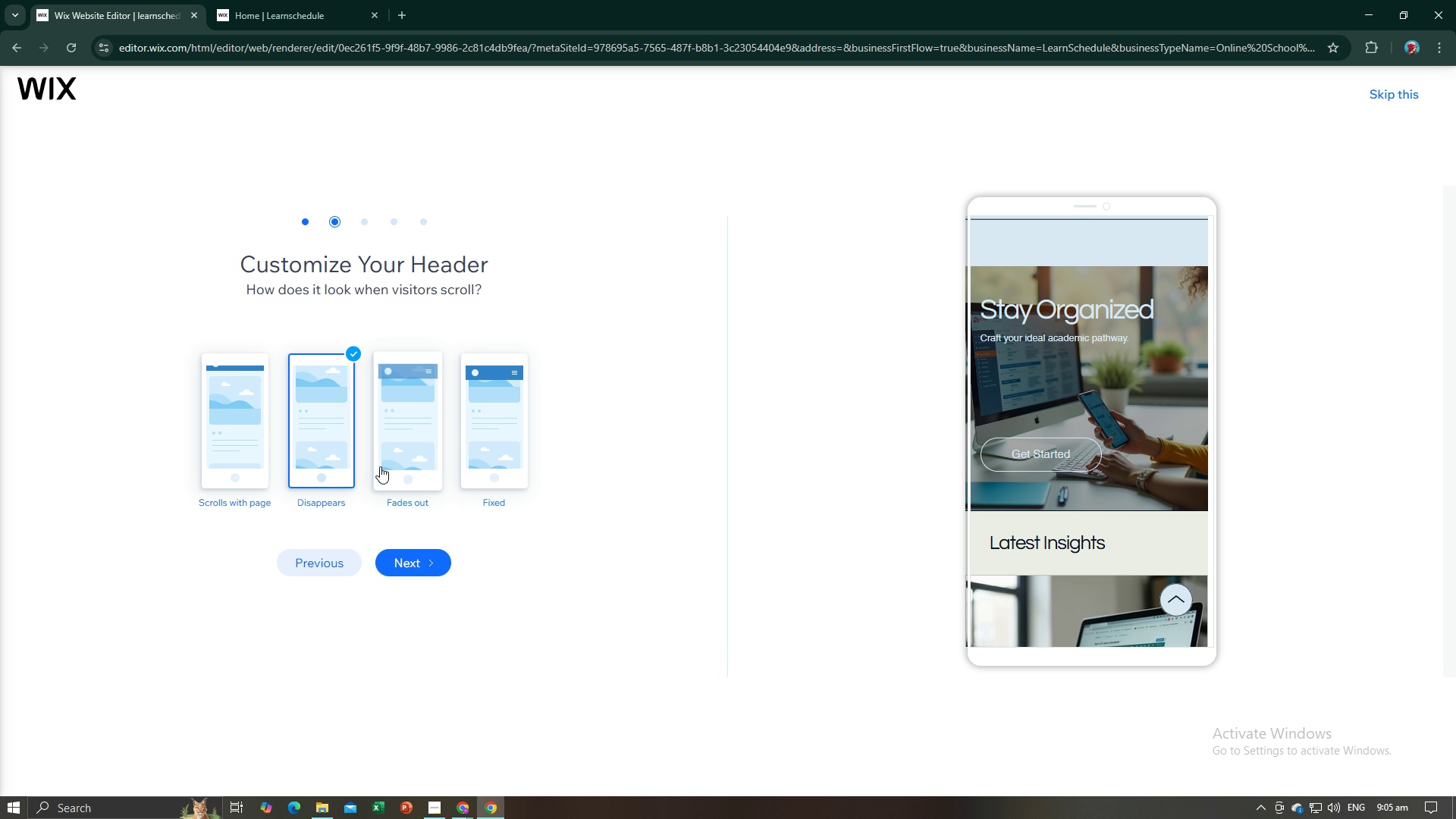 
left_click([405, 560])
 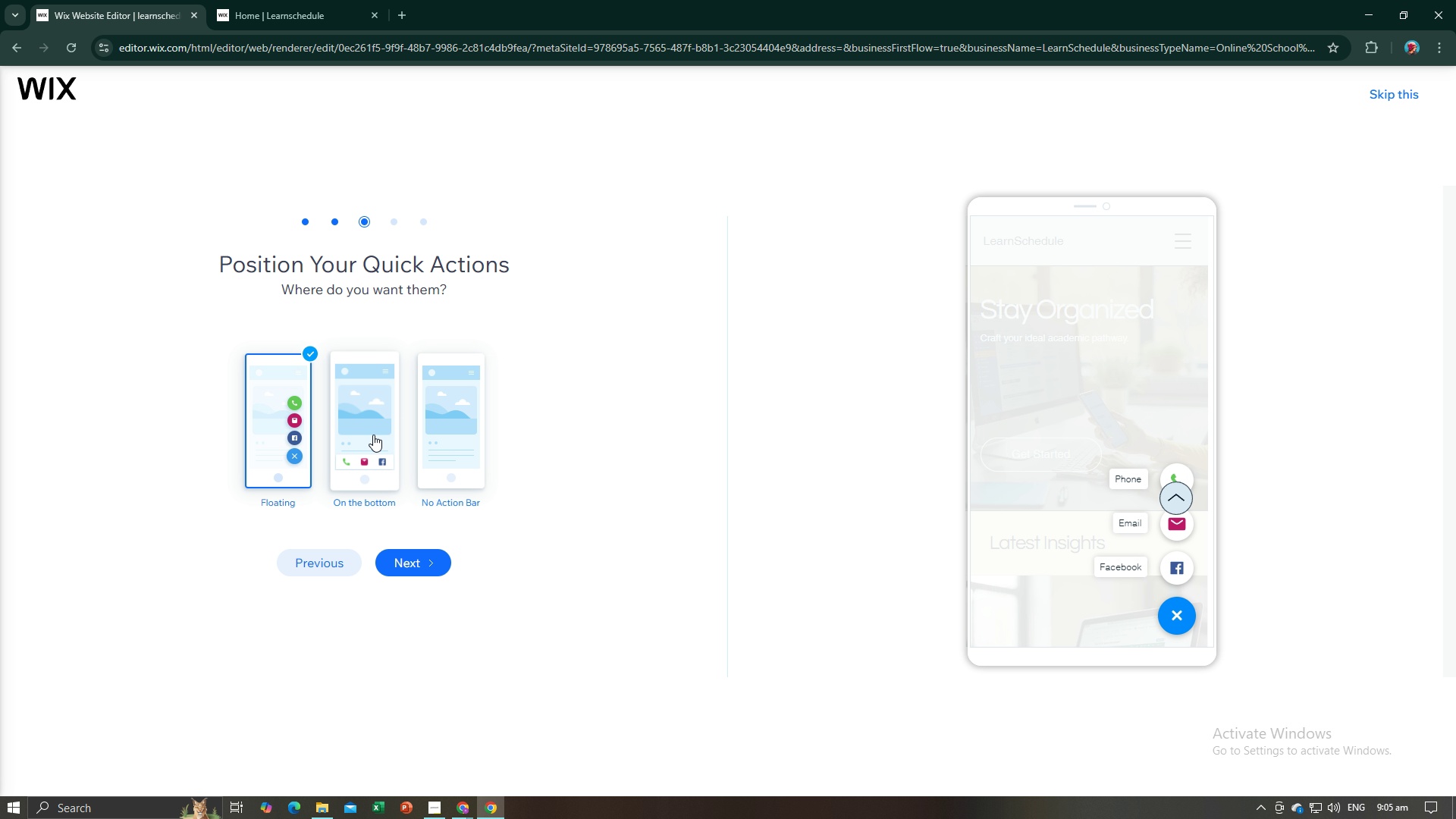 
left_click([373, 435])
 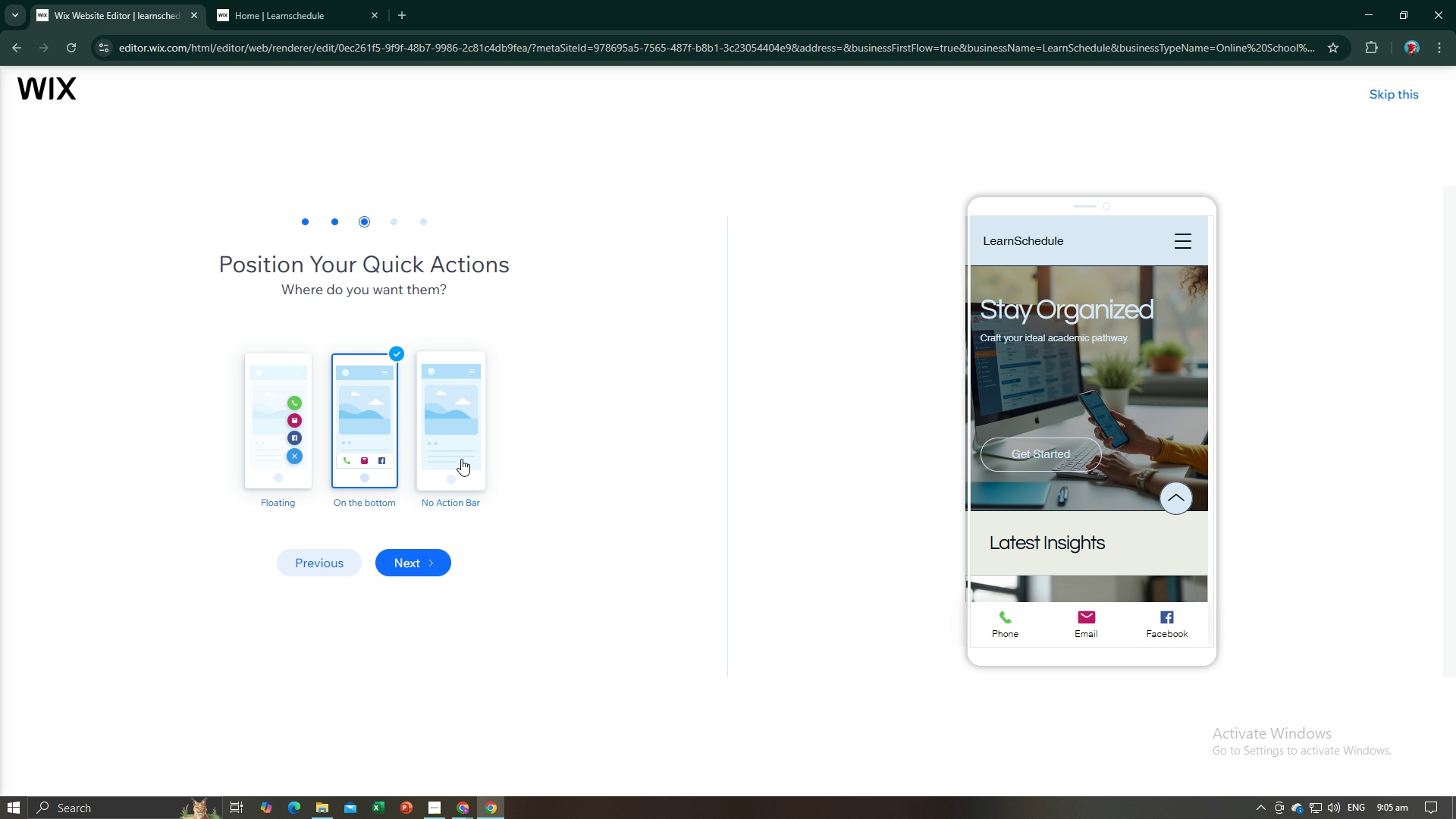 
left_click([461, 457])
 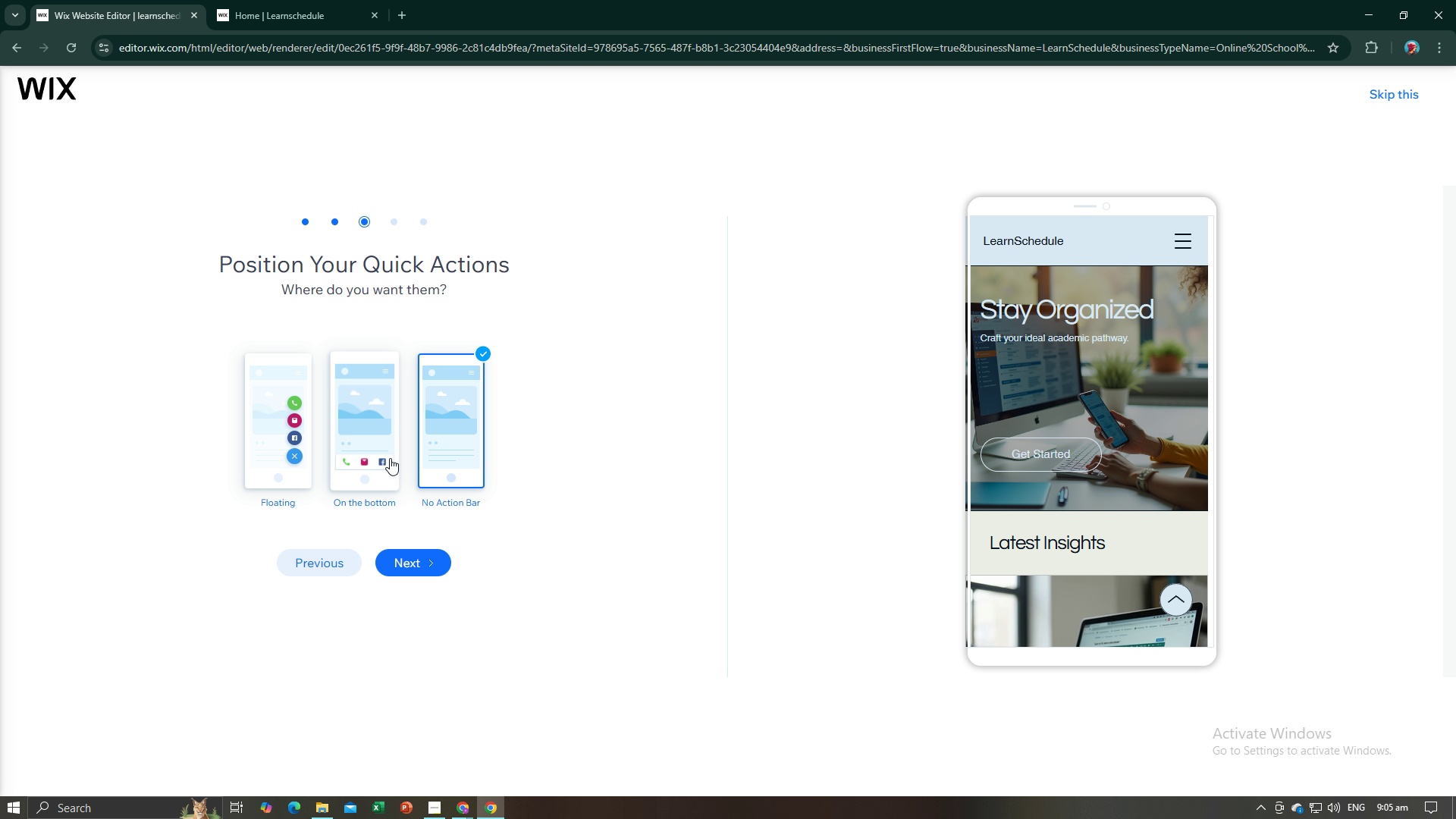 
left_click([388, 458])
 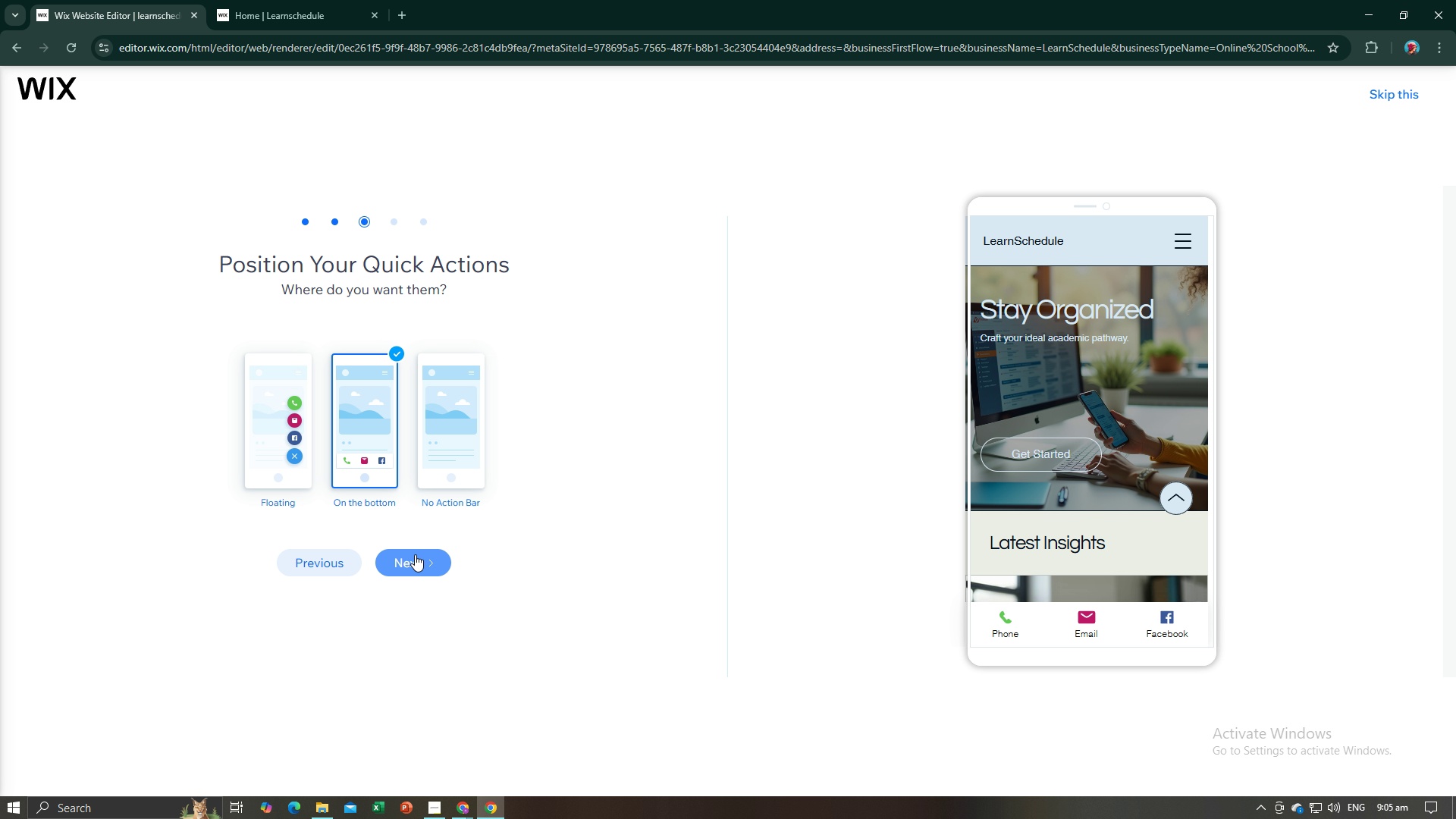 
left_click([415, 554])
 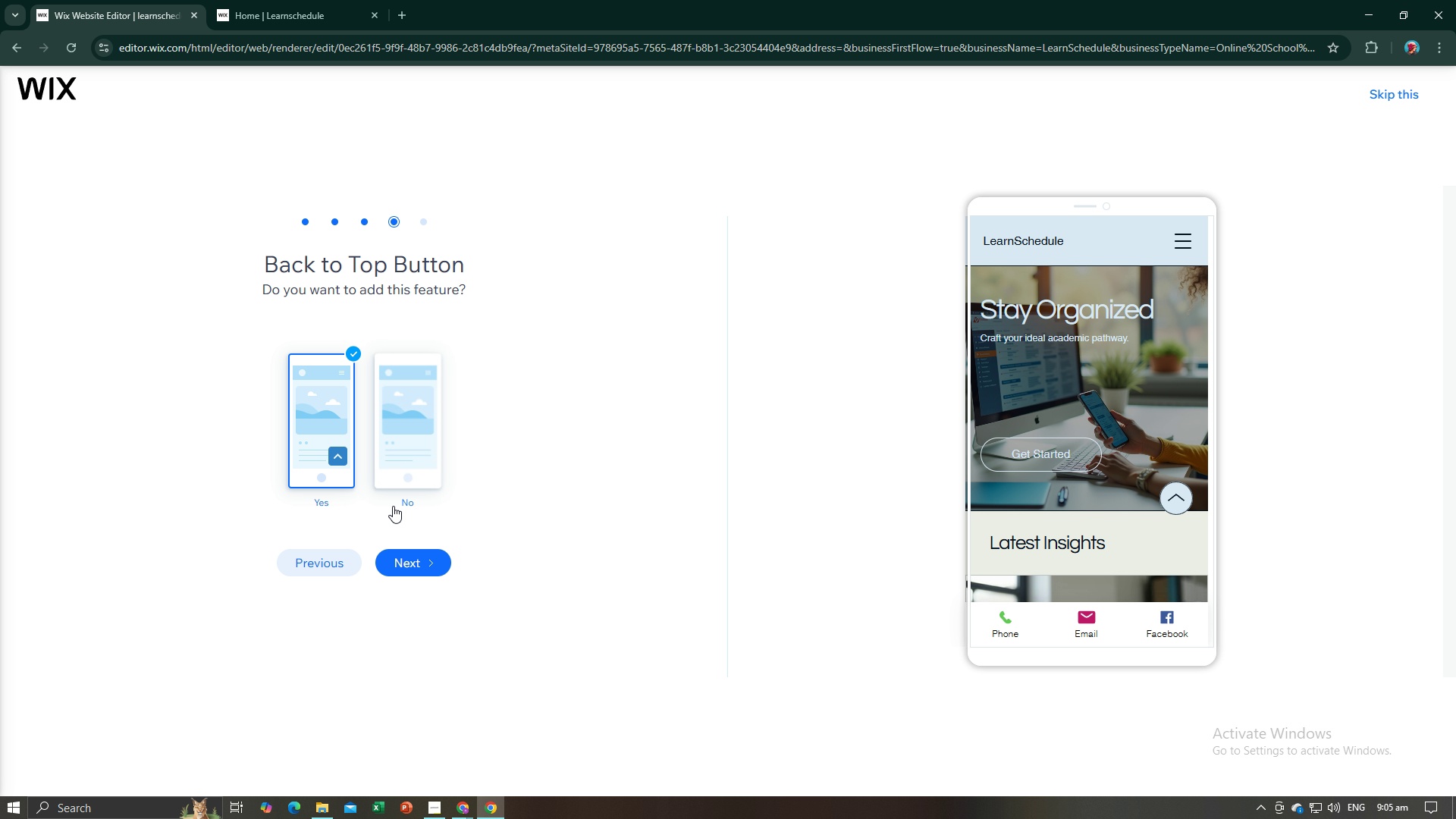 
left_click([406, 419])
 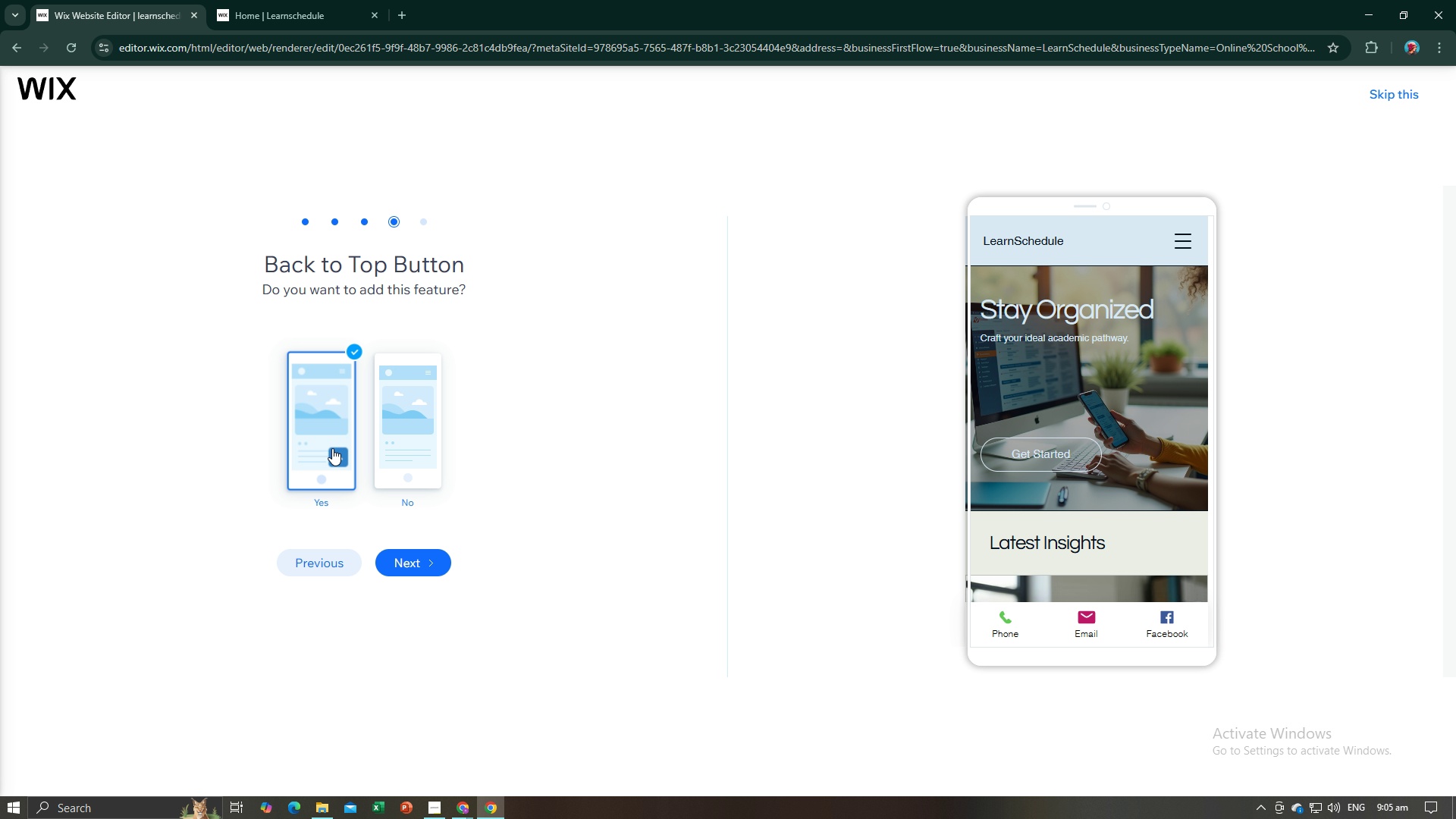 
left_click([332, 448])